 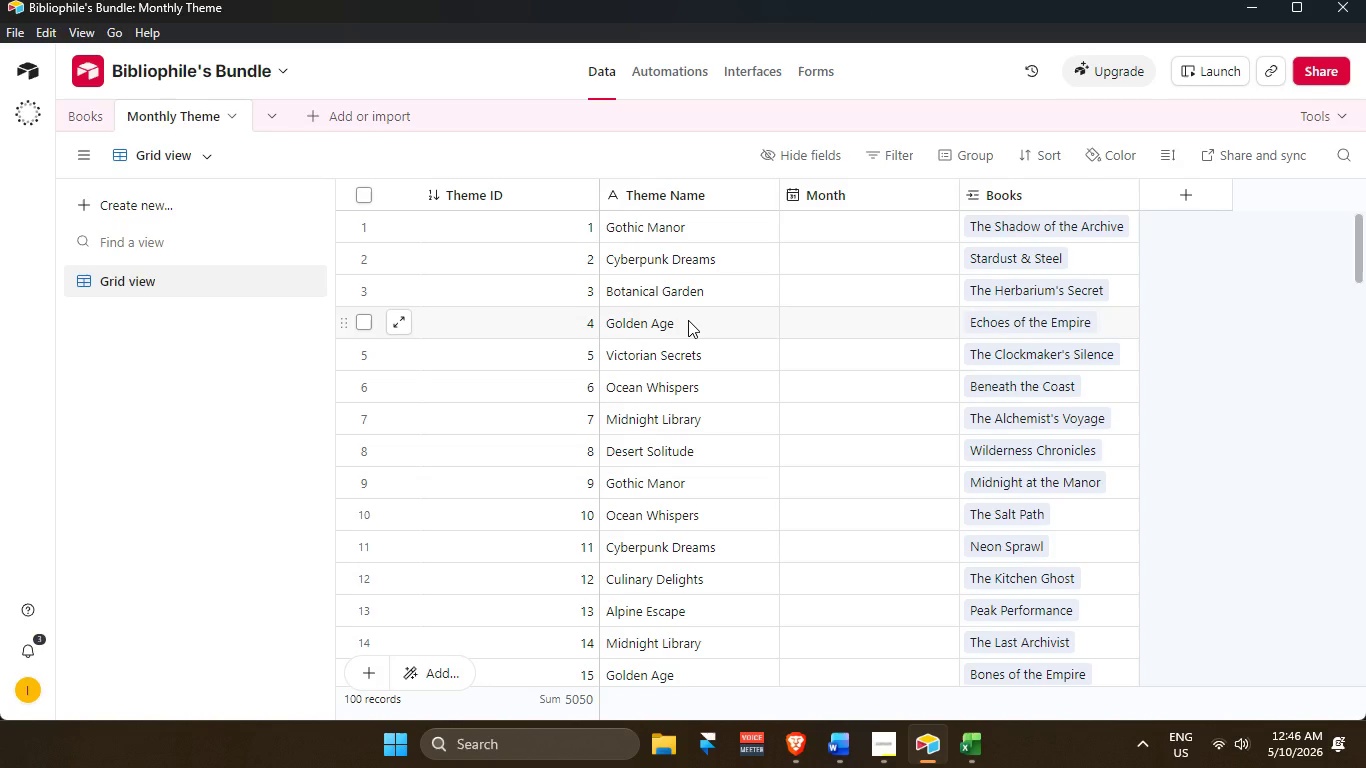 
left_click([232, 202])
 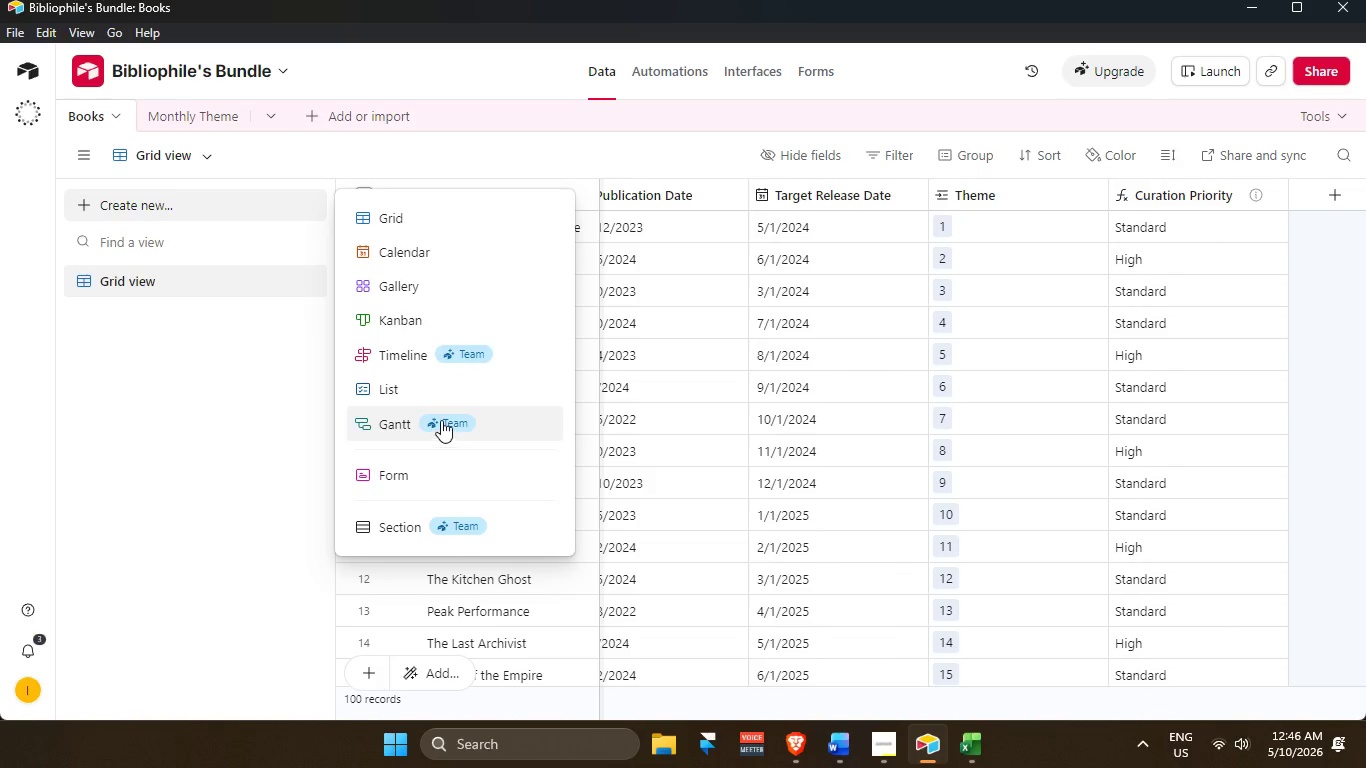 
left_click([411, 279])
 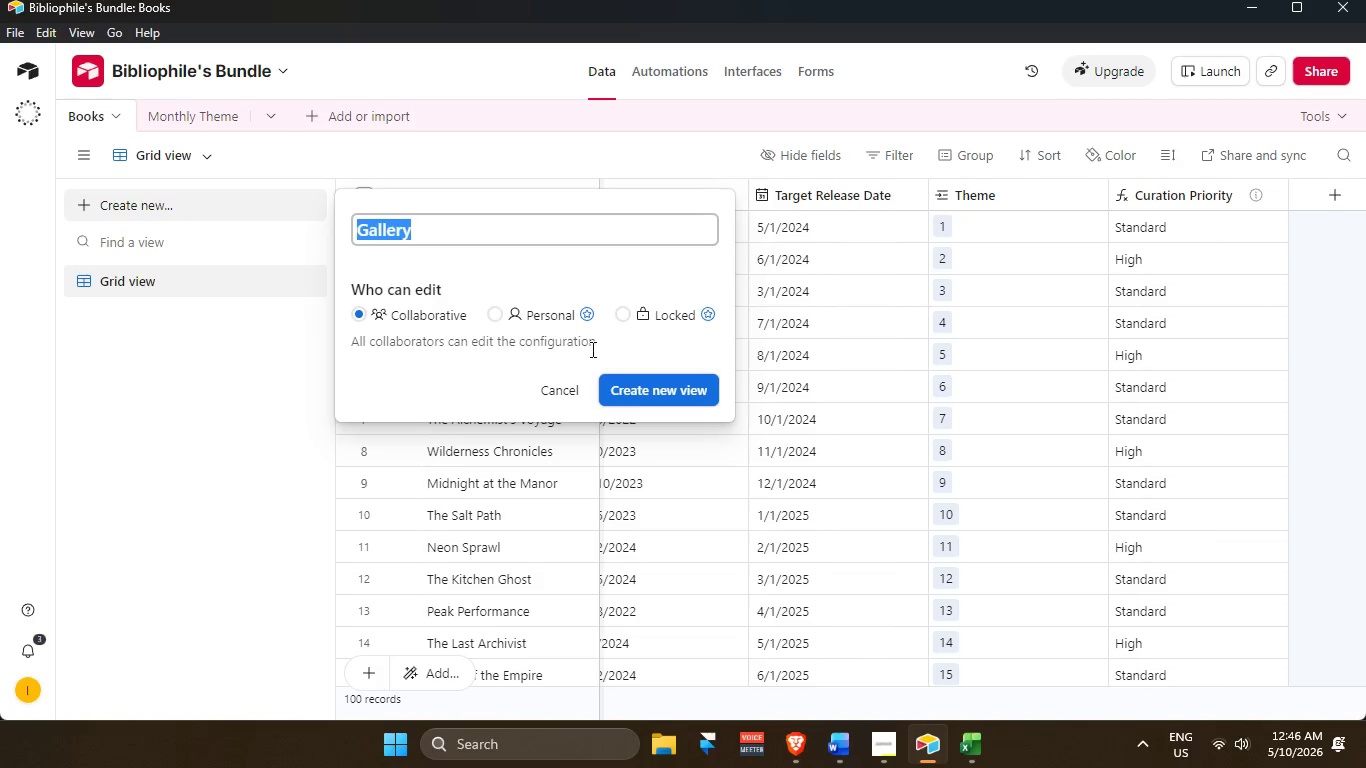 
wait(6.2)
 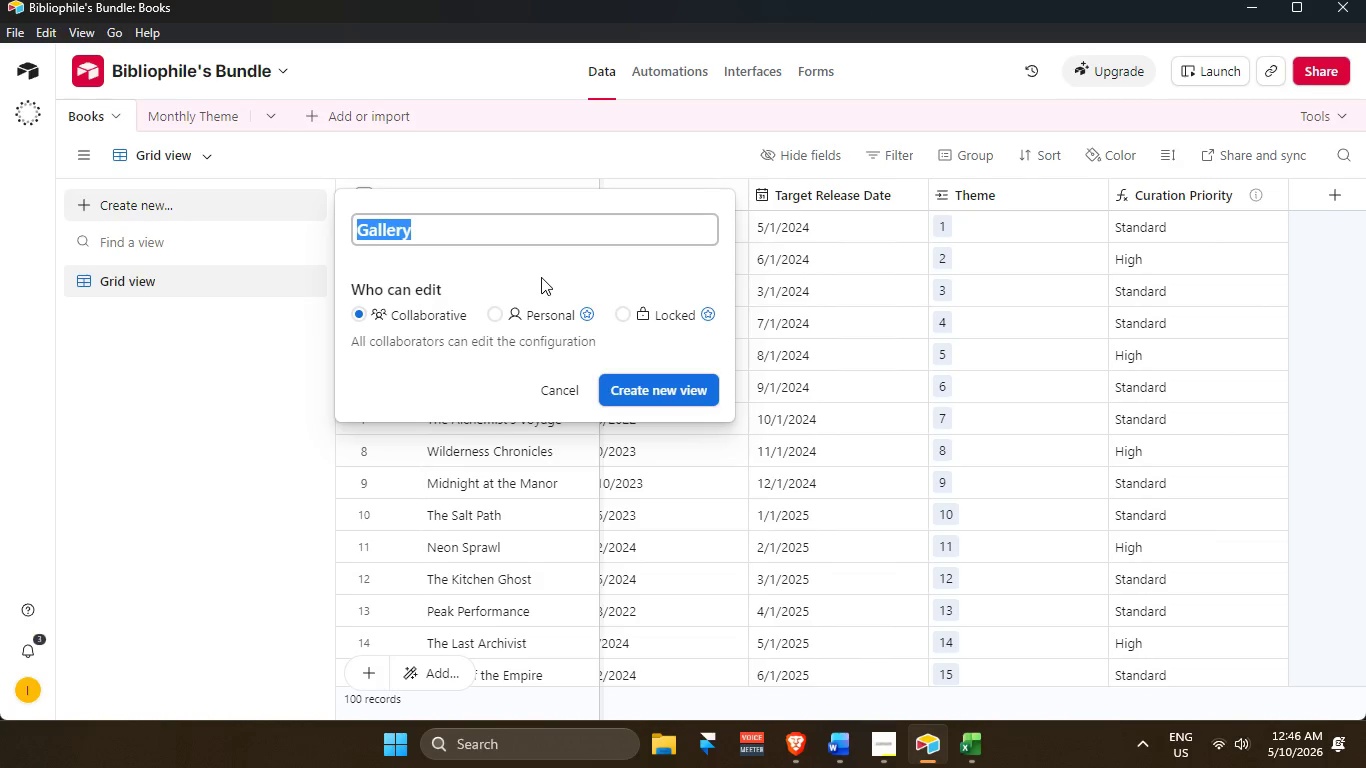 
left_click([658, 396])
 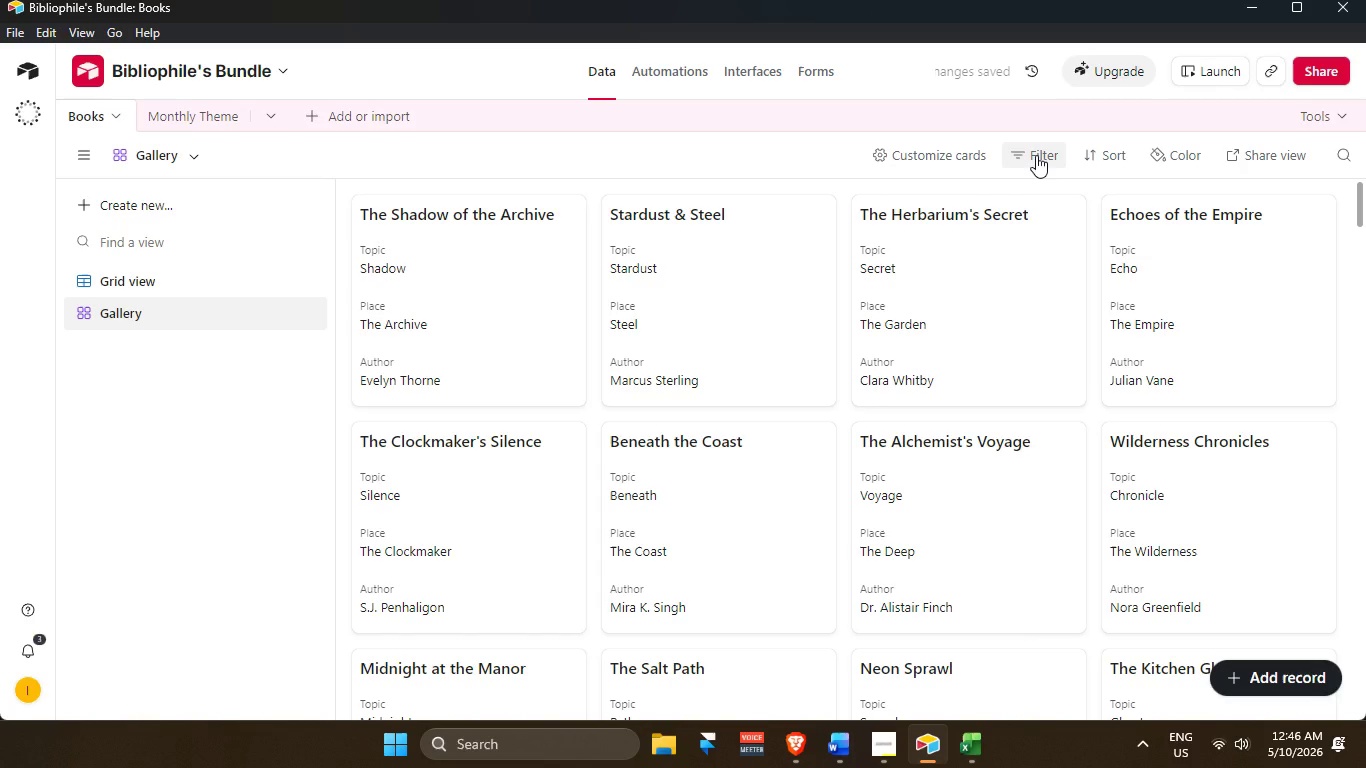 
wait(5.06)
 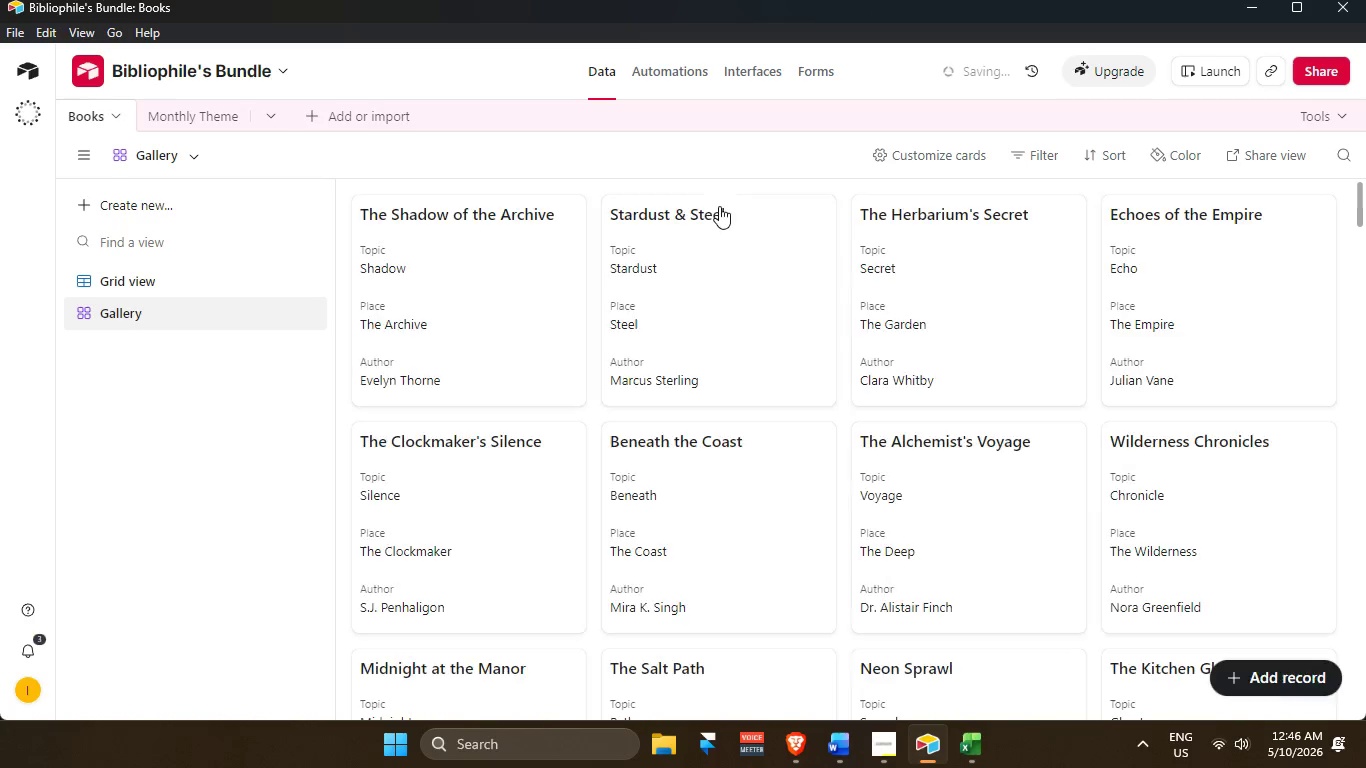 
left_click([1036, 155])
 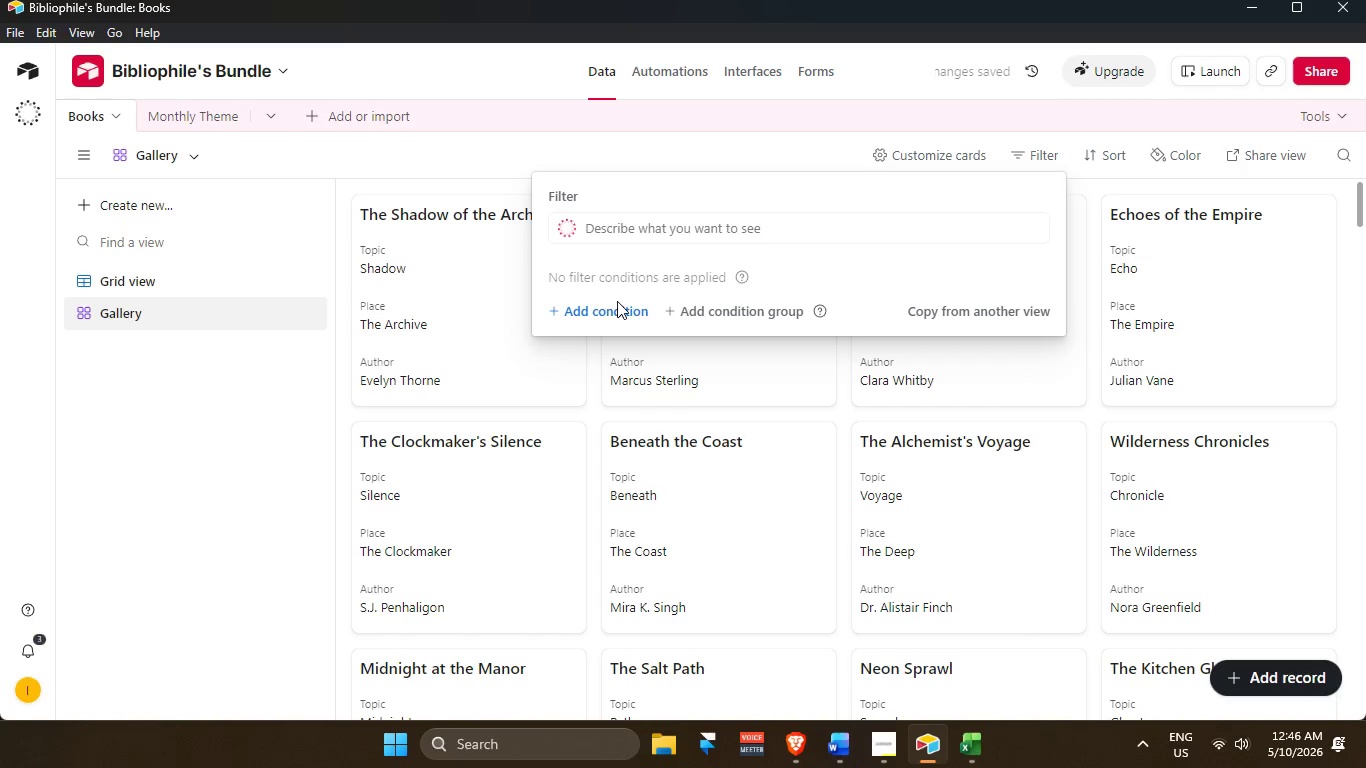 
double_click([619, 305])
 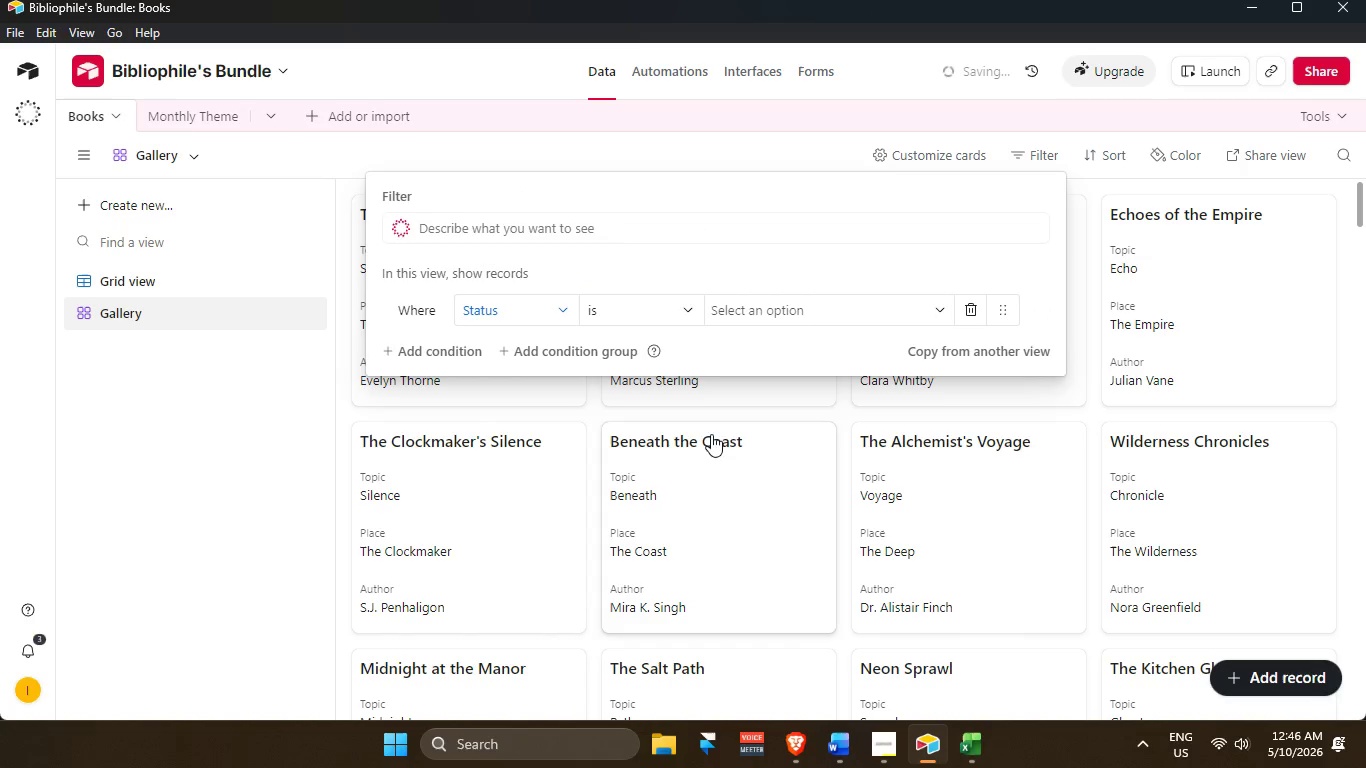 
mouse_move([760, 410])
 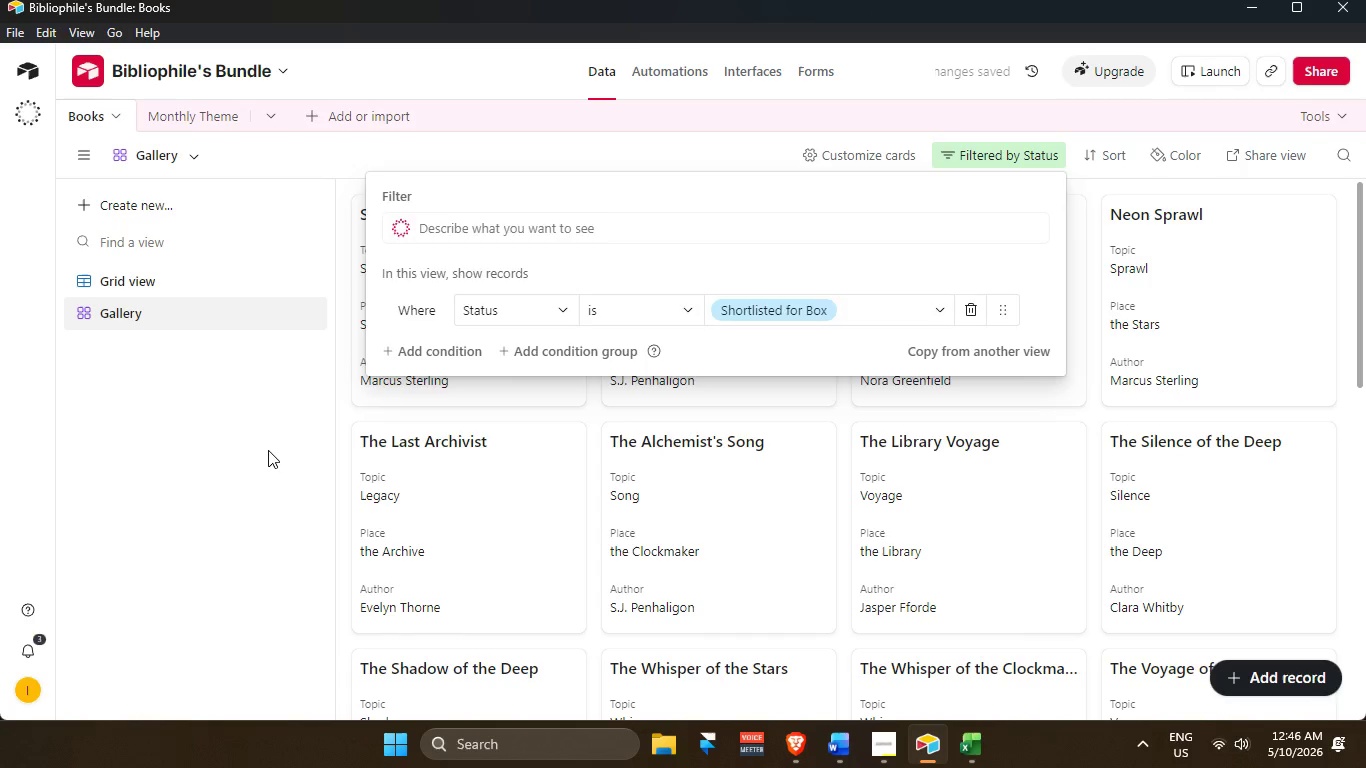 
left_click([268, 450])
 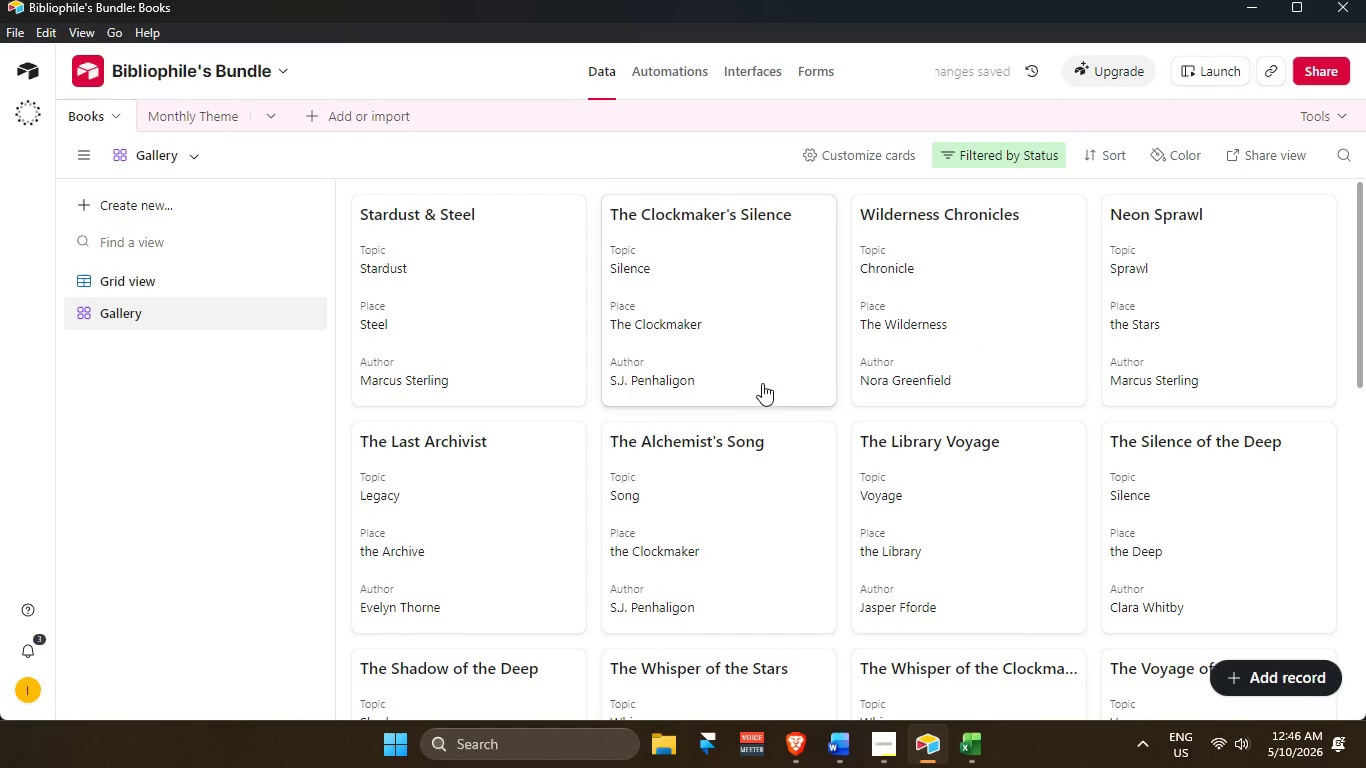 
scroll: coordinate [641, 387], scroll_direction: up, amount: 13.0
 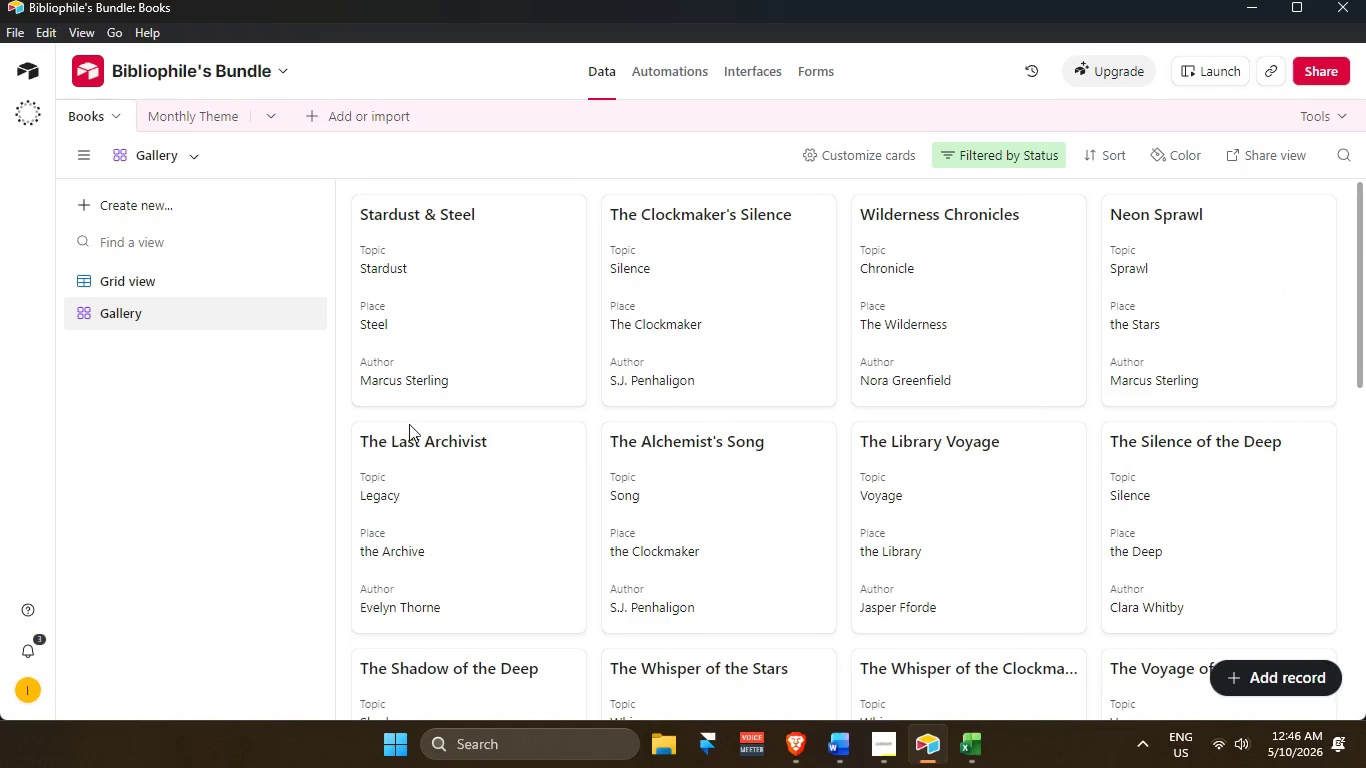 
left_click([261, 443])
 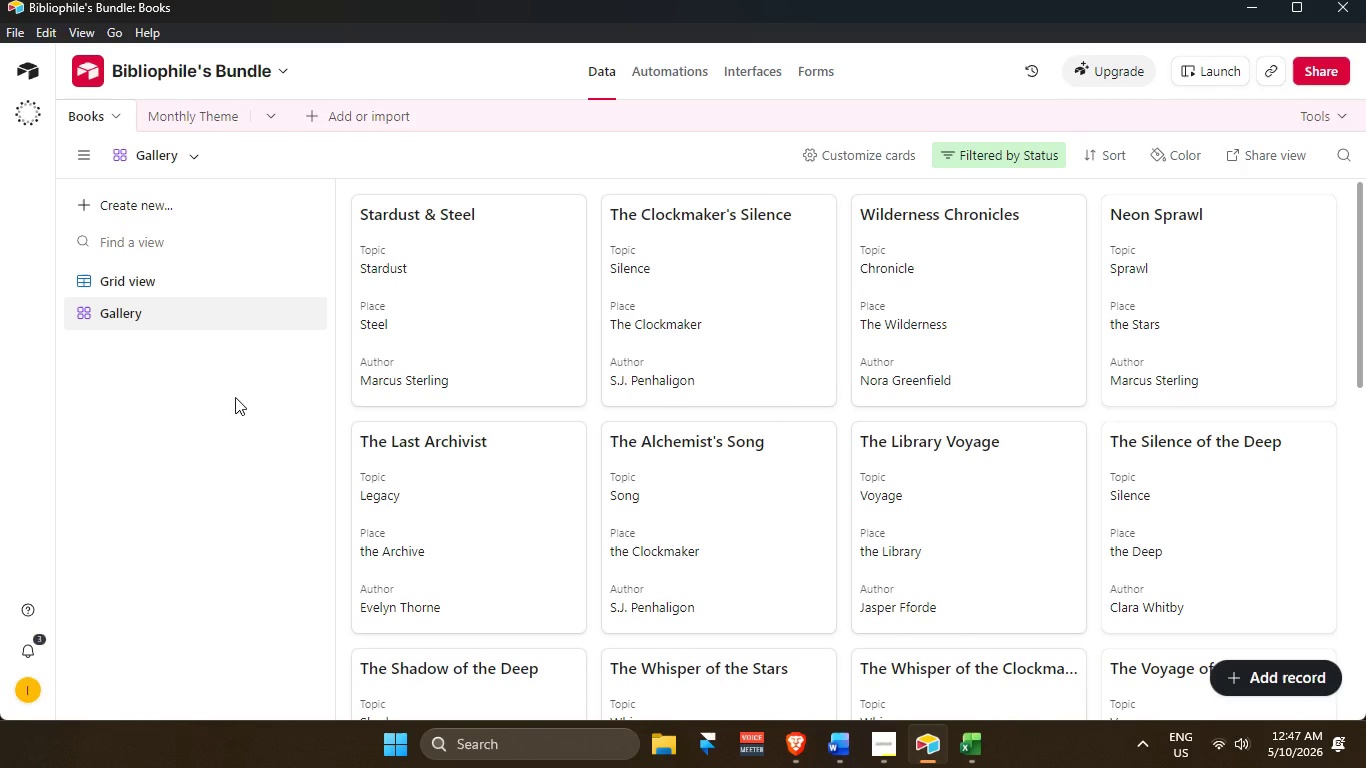 
wait(48.99)
 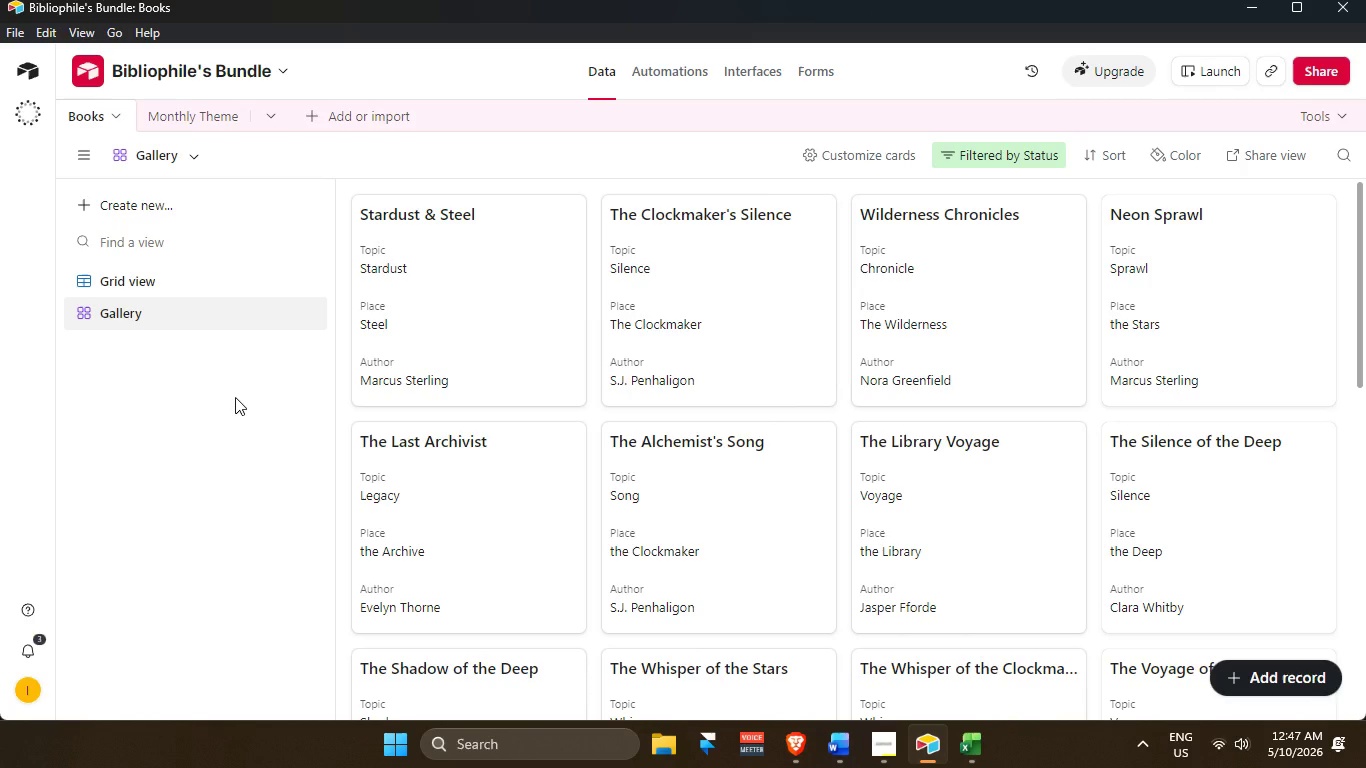 
mouse_move([845, 504])
 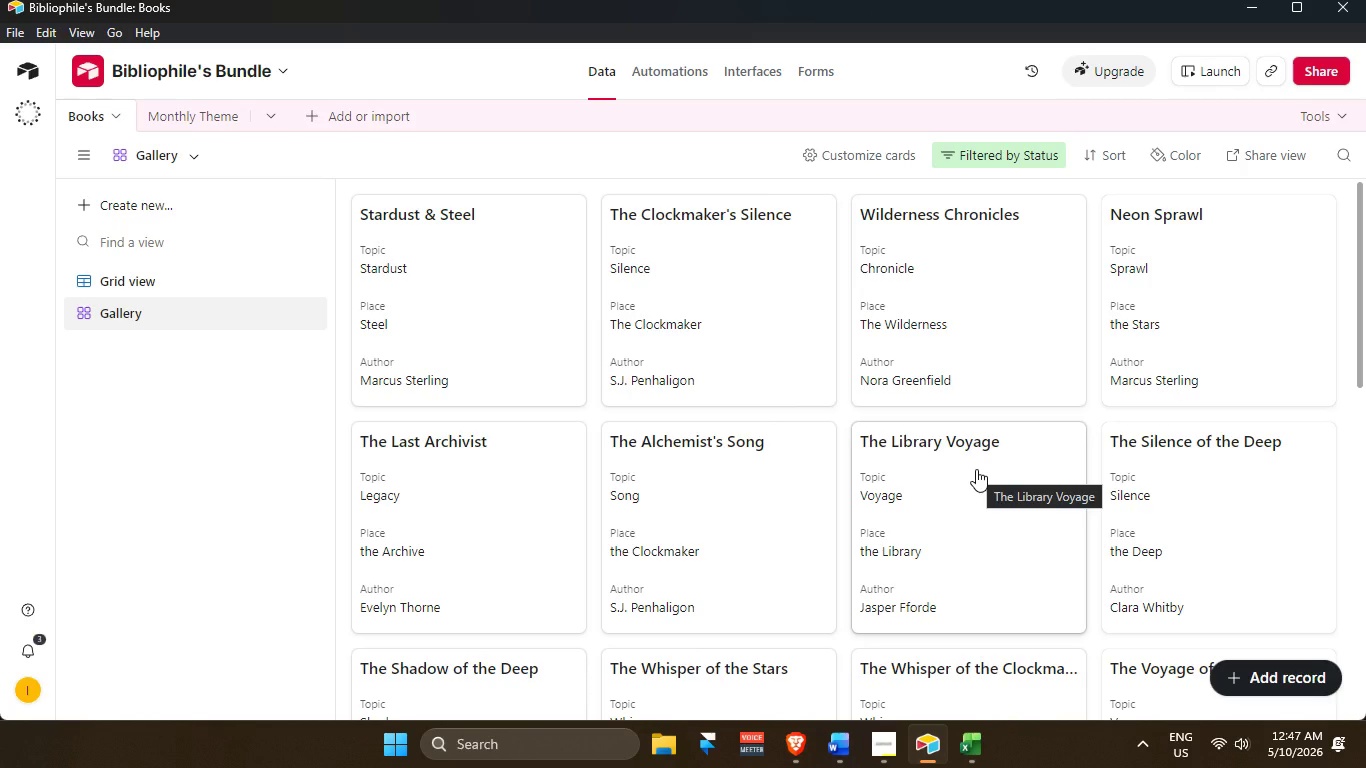 
wait(28.26)
 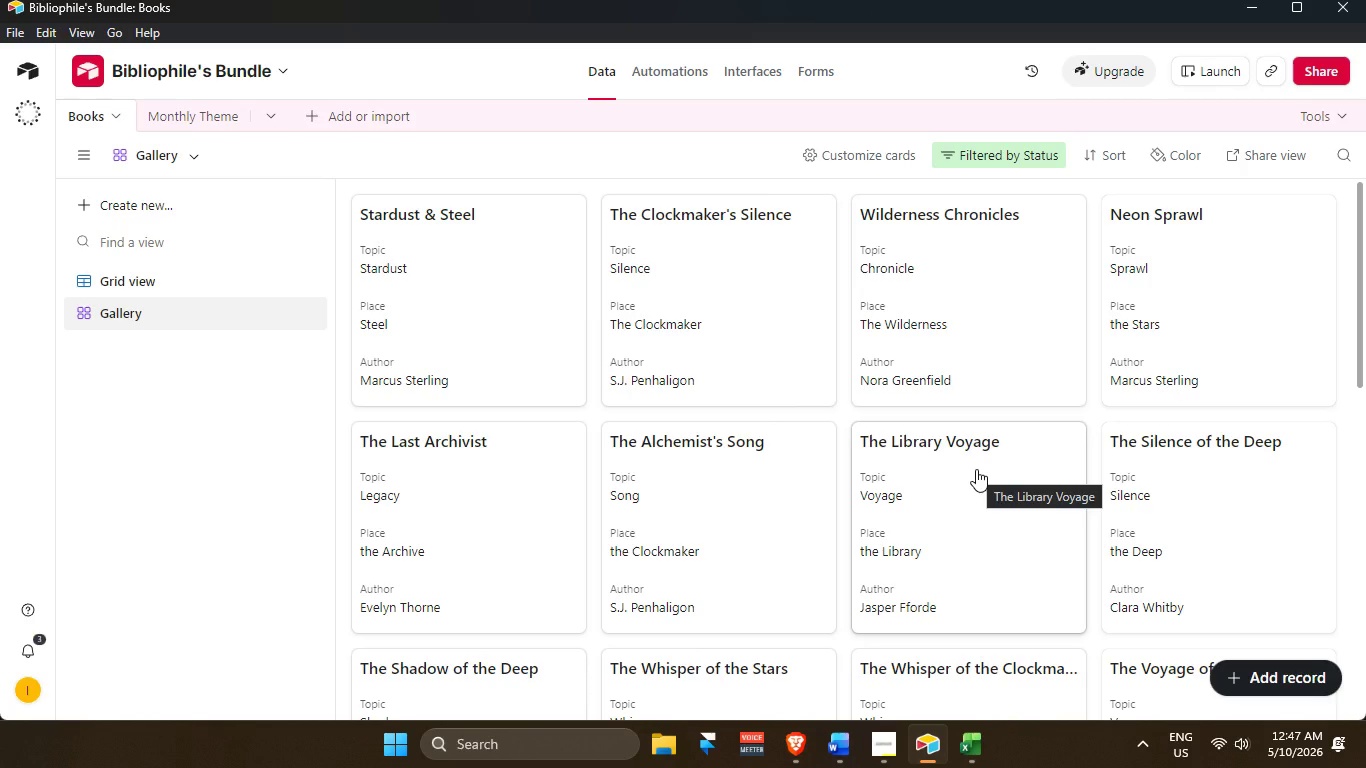 
scroll: coordinate [863, 382], scroll_direction: up, amount: 4.0
 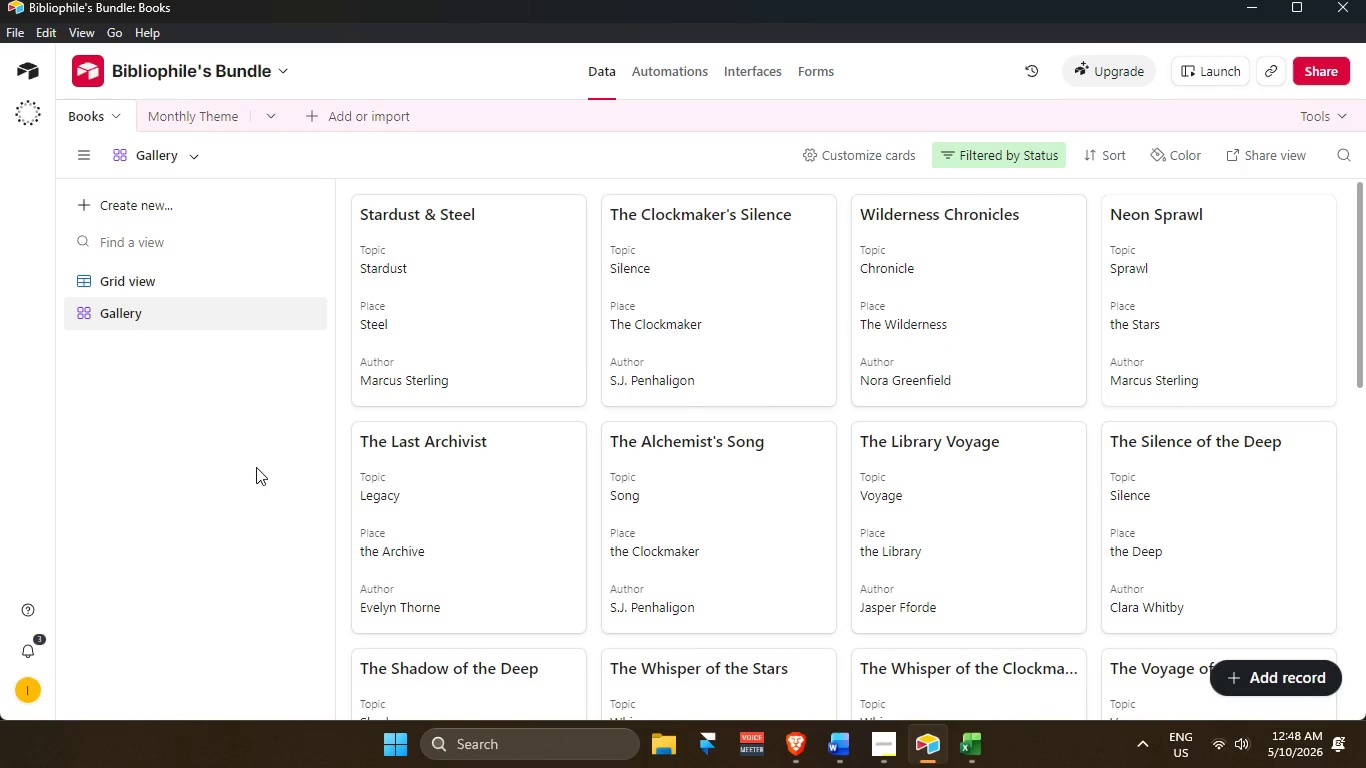 
wait(25.4)
 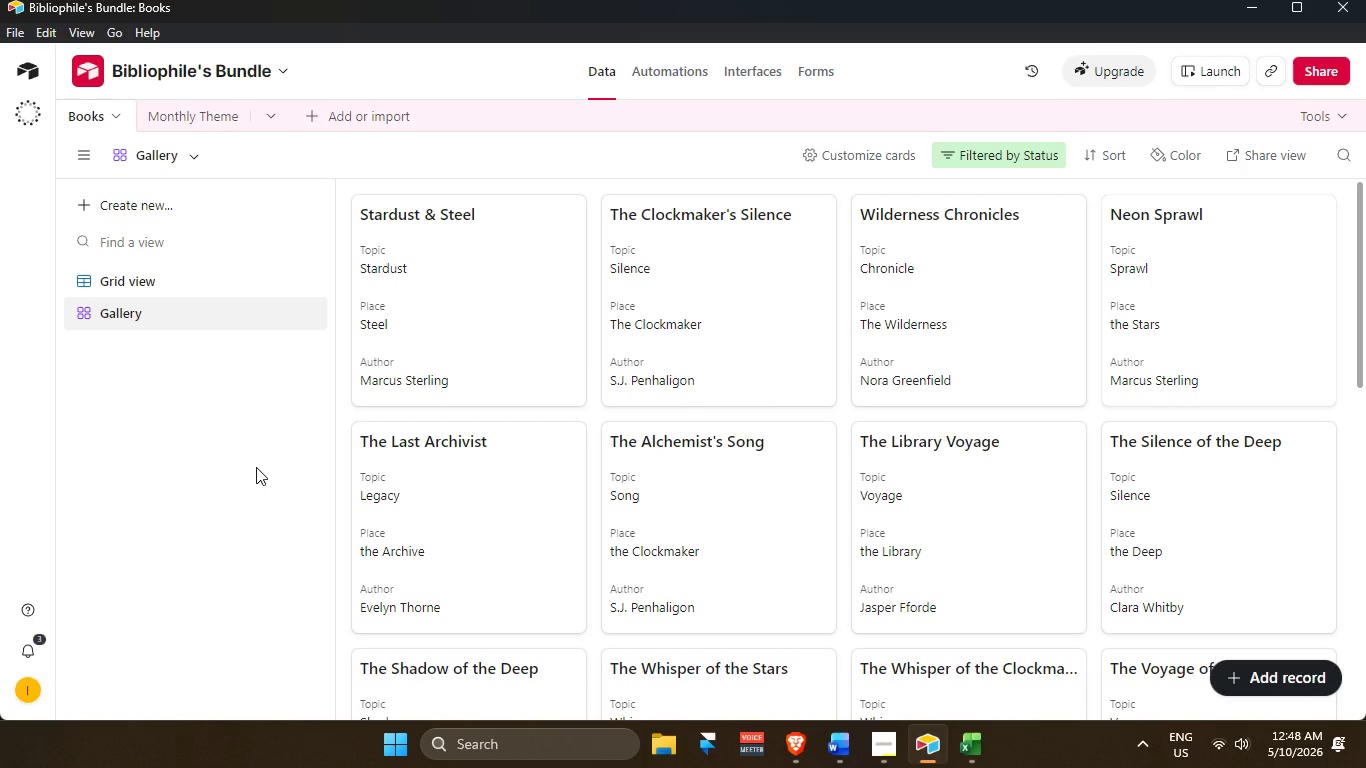 
left_click([234, 211])
 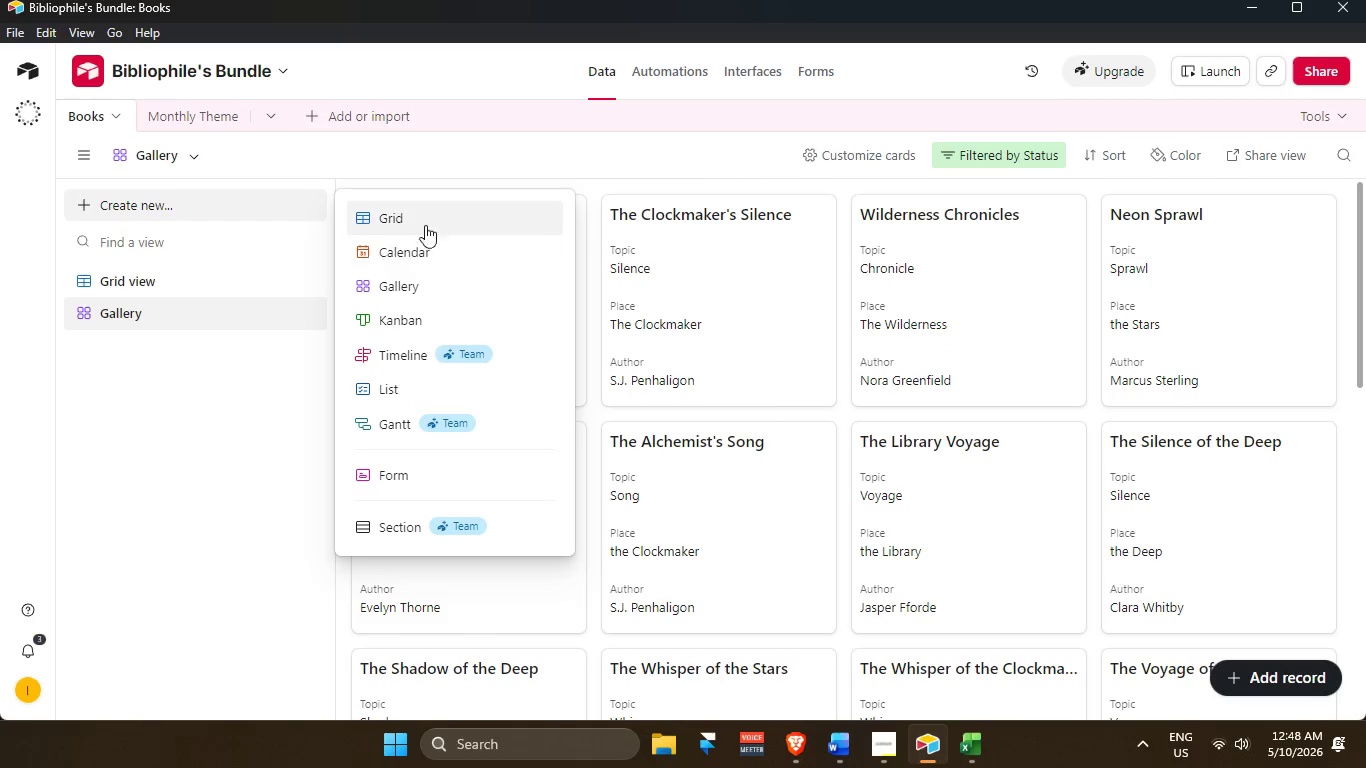 
left_click([444, 214])
 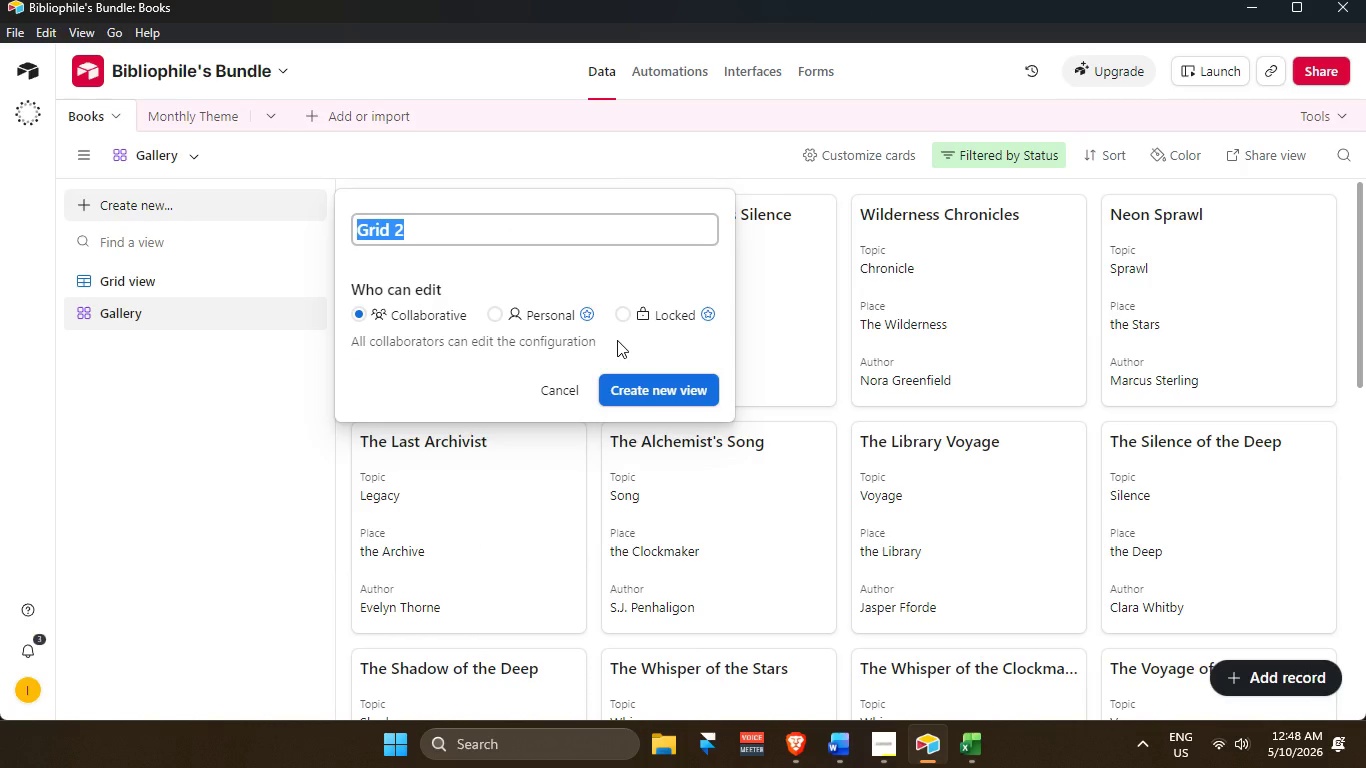 
left_click([464, 231])
 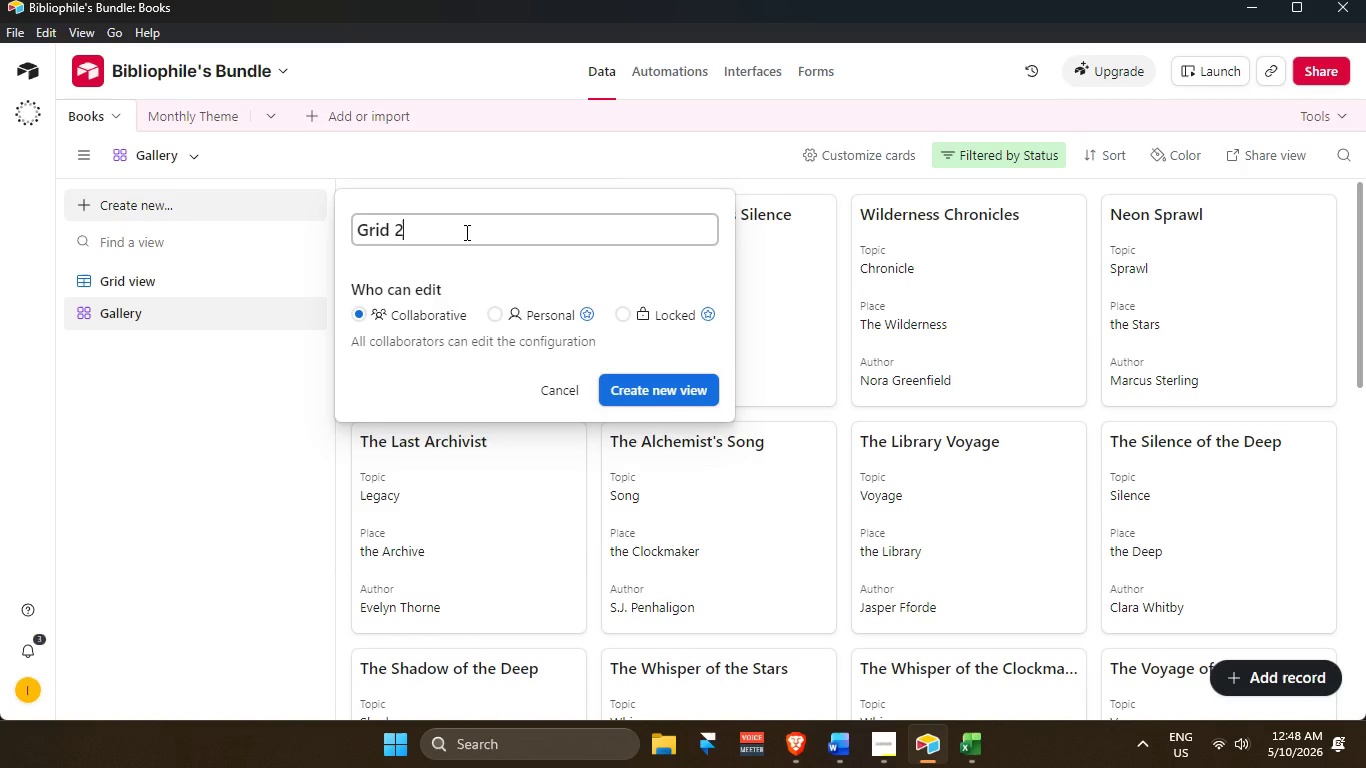 
key(Backspace)
type((Grouped))
 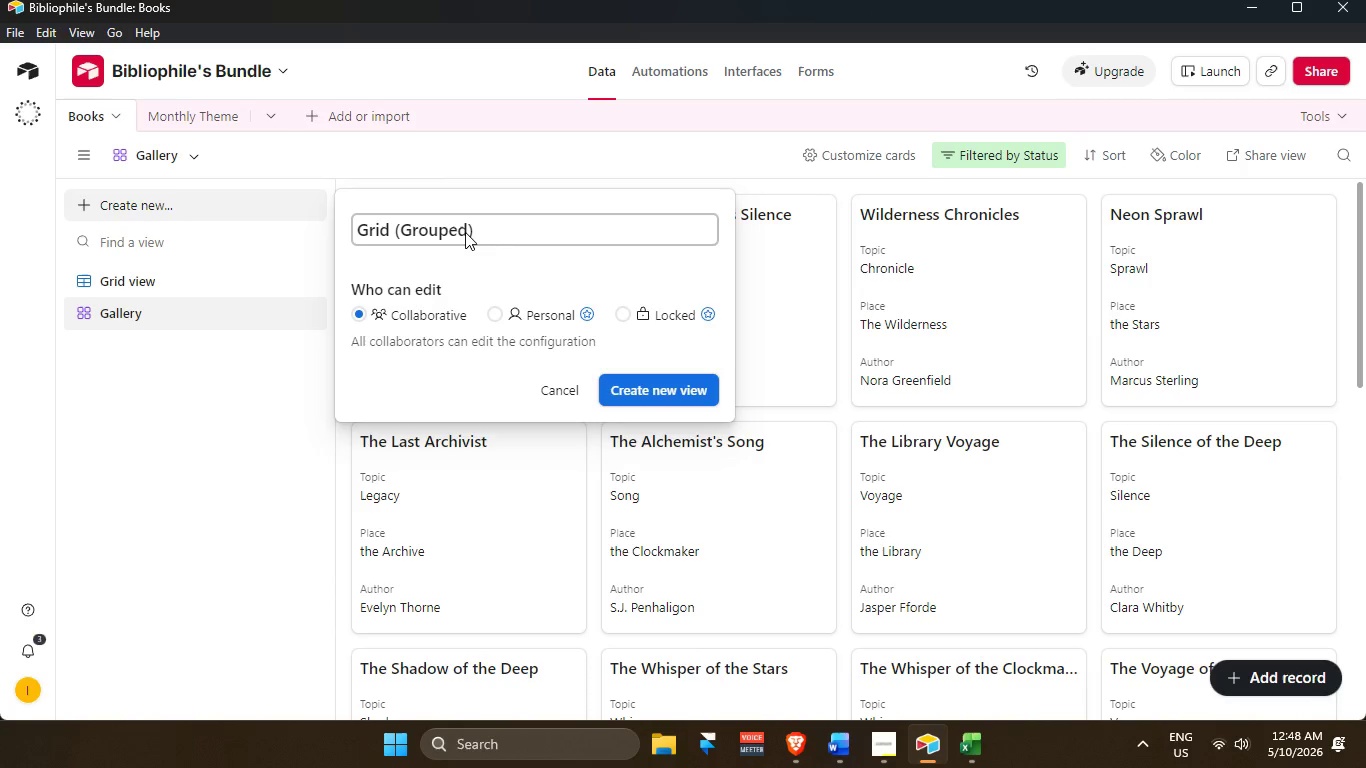 
key(Enter)
 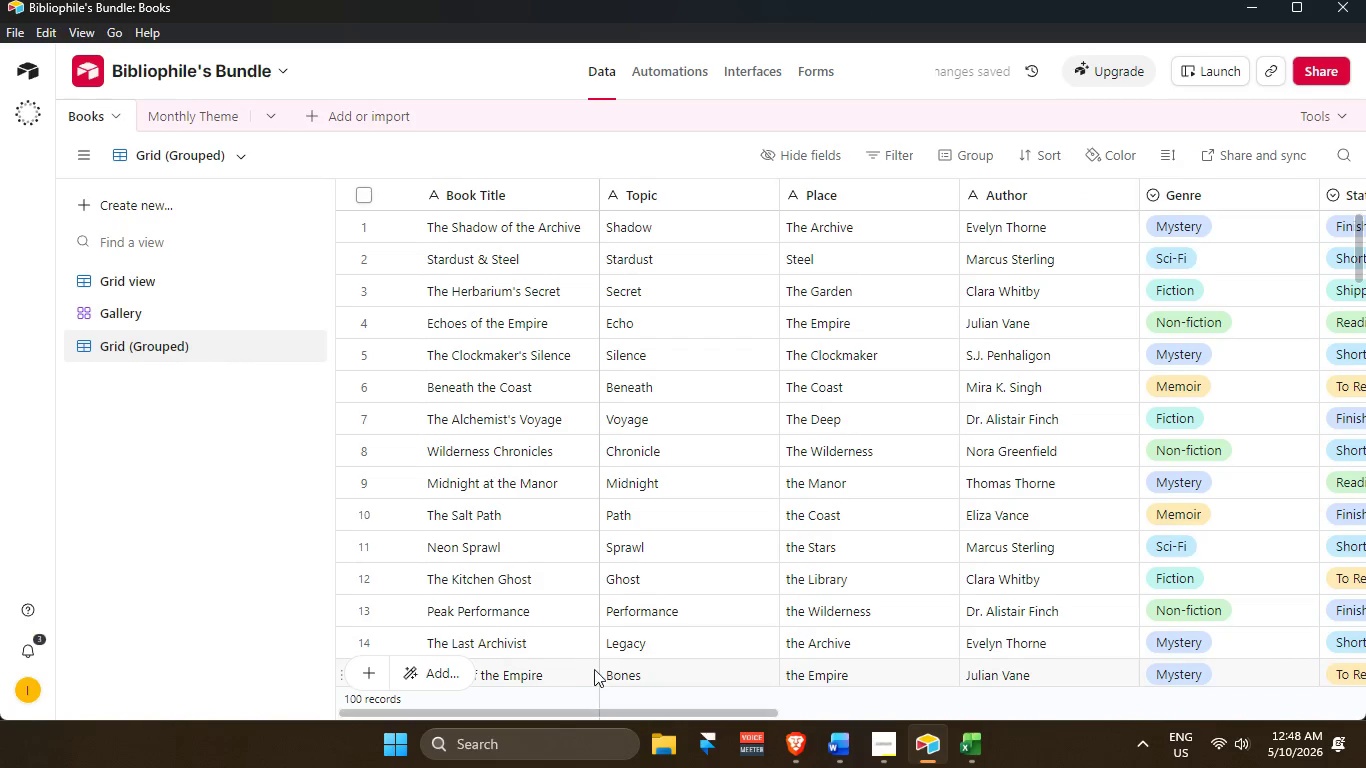 
scroll: coordinate [757, 420], scroll_direction: up, amount: 3.0
 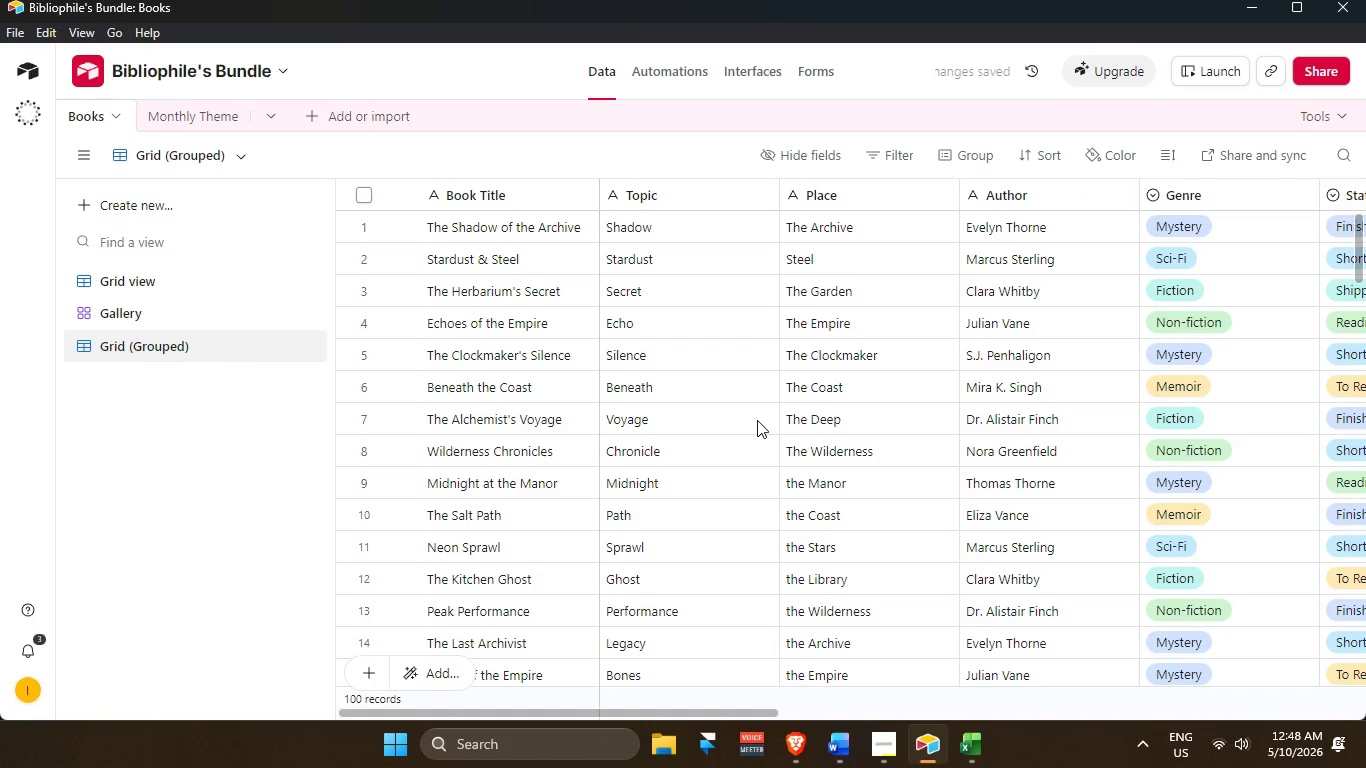 
wait(7.91)
 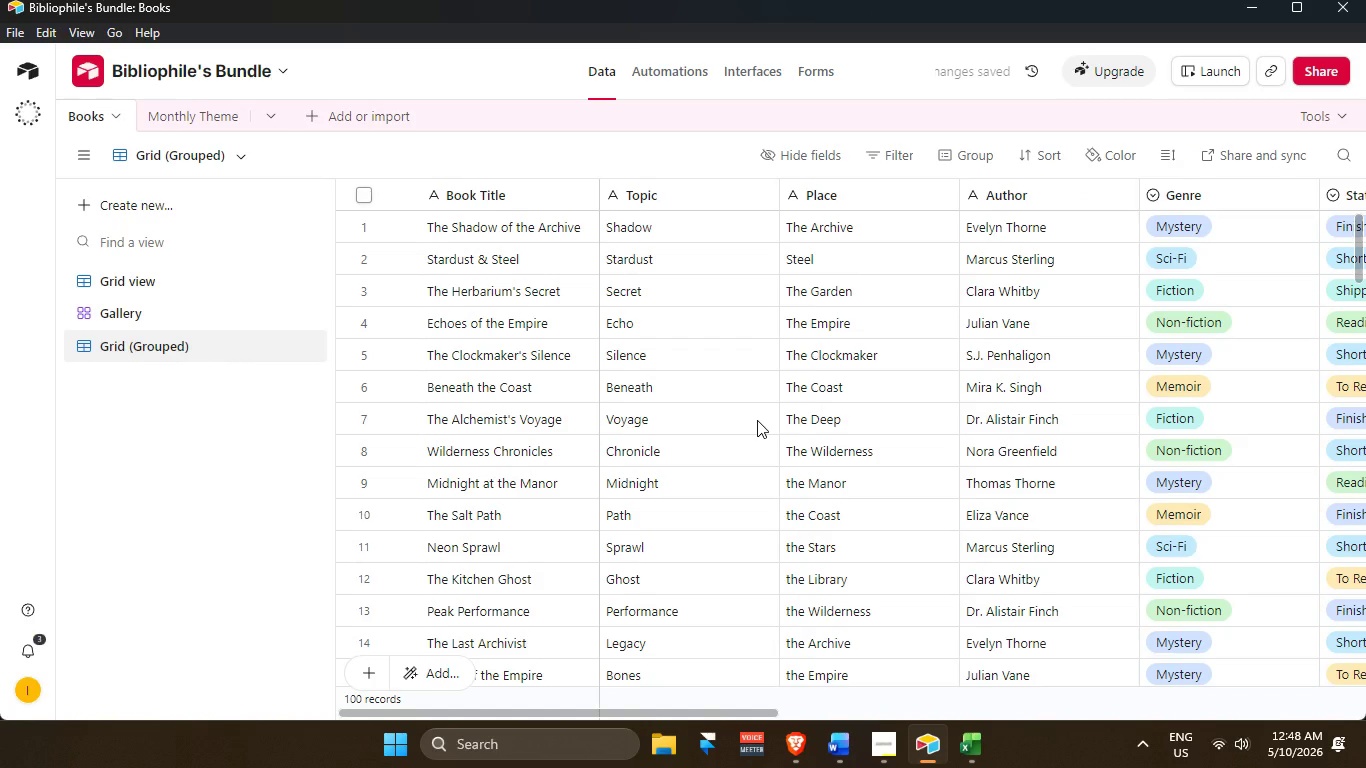 
left_click_drag(start_coordinate=[725, 712], to_coordinate=[1307, 670])
 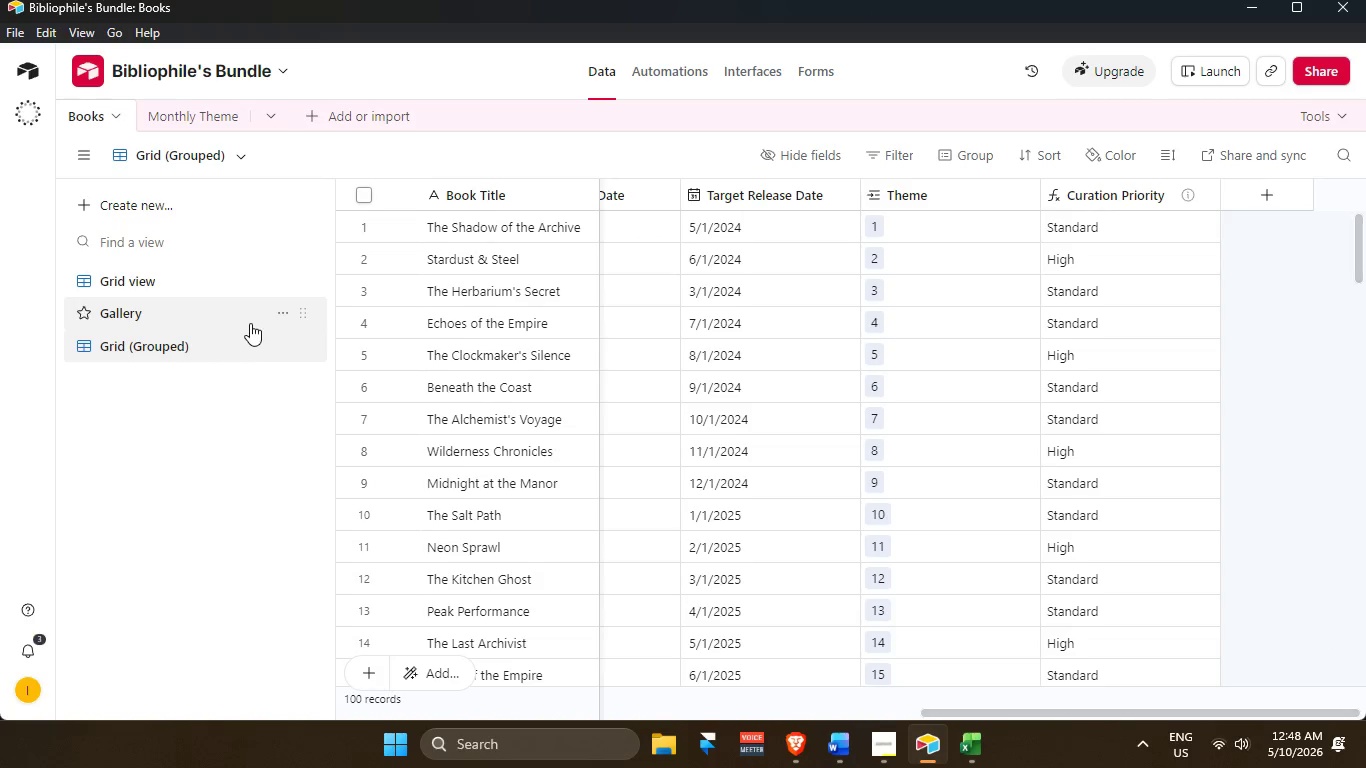 
mouse_move([242, 311])
 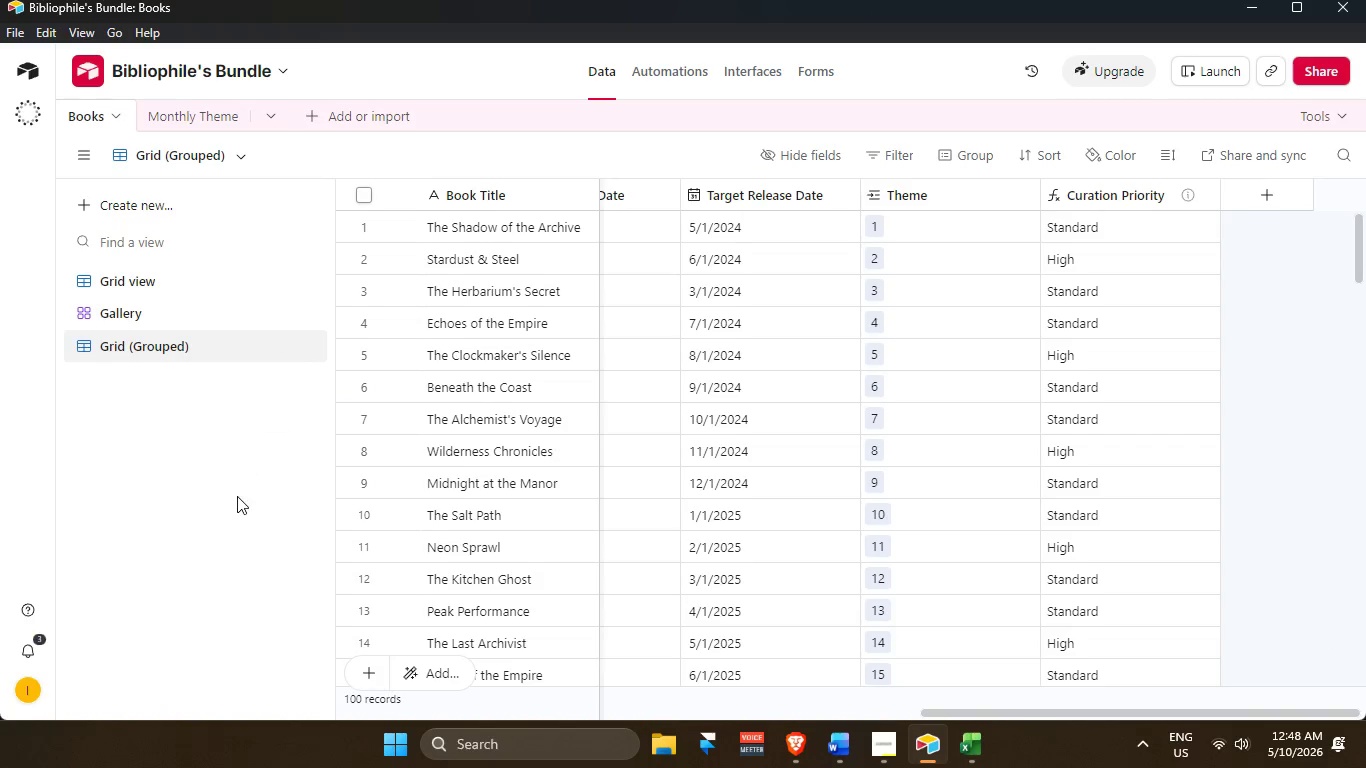 
left_click([237, 497])
 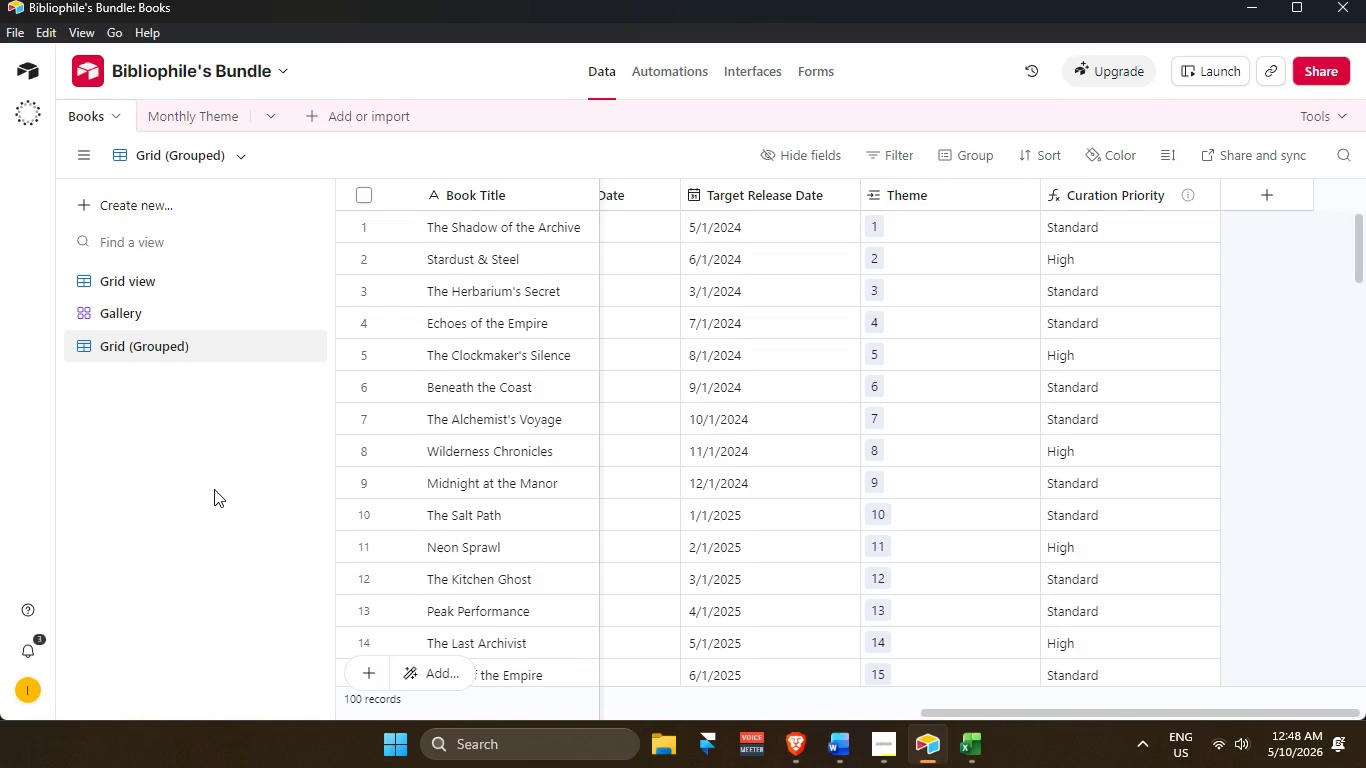 
wait(13.62)
 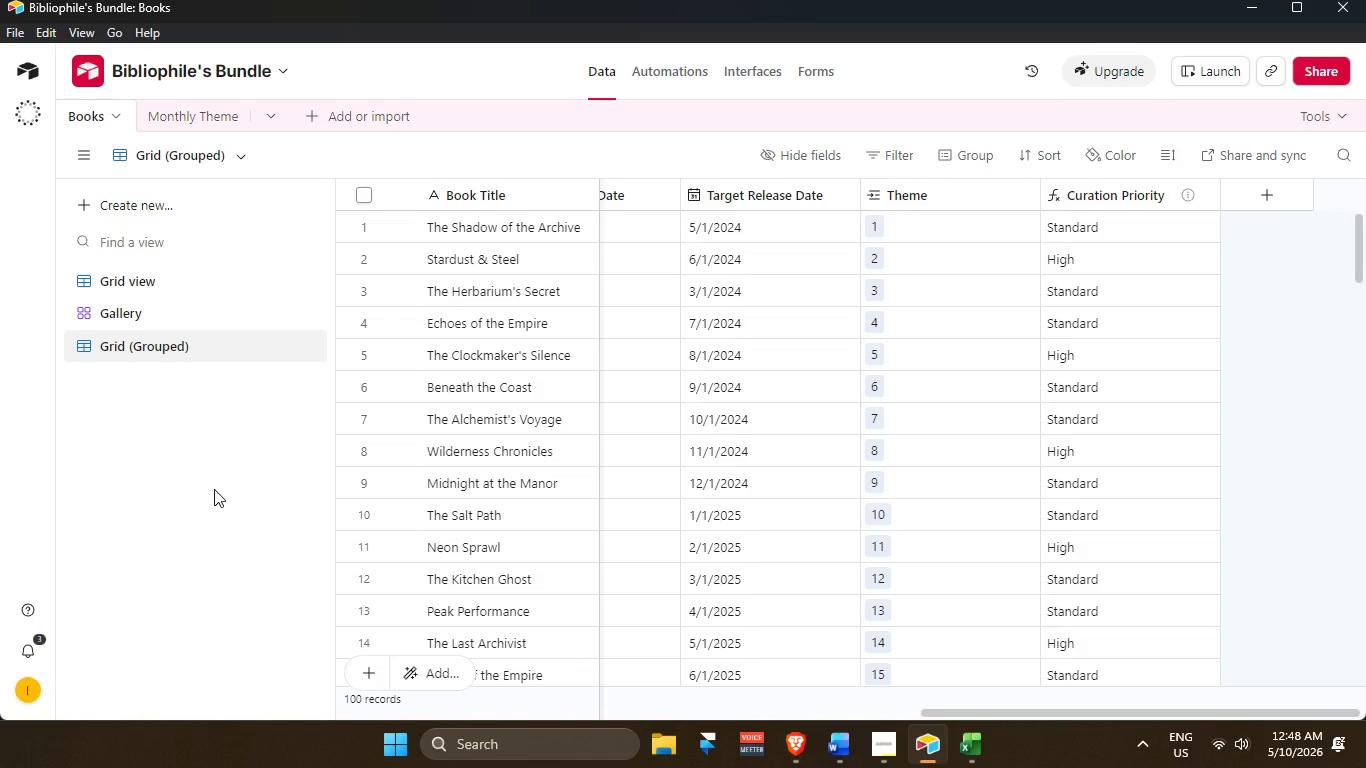 
left_click([195, 504])
 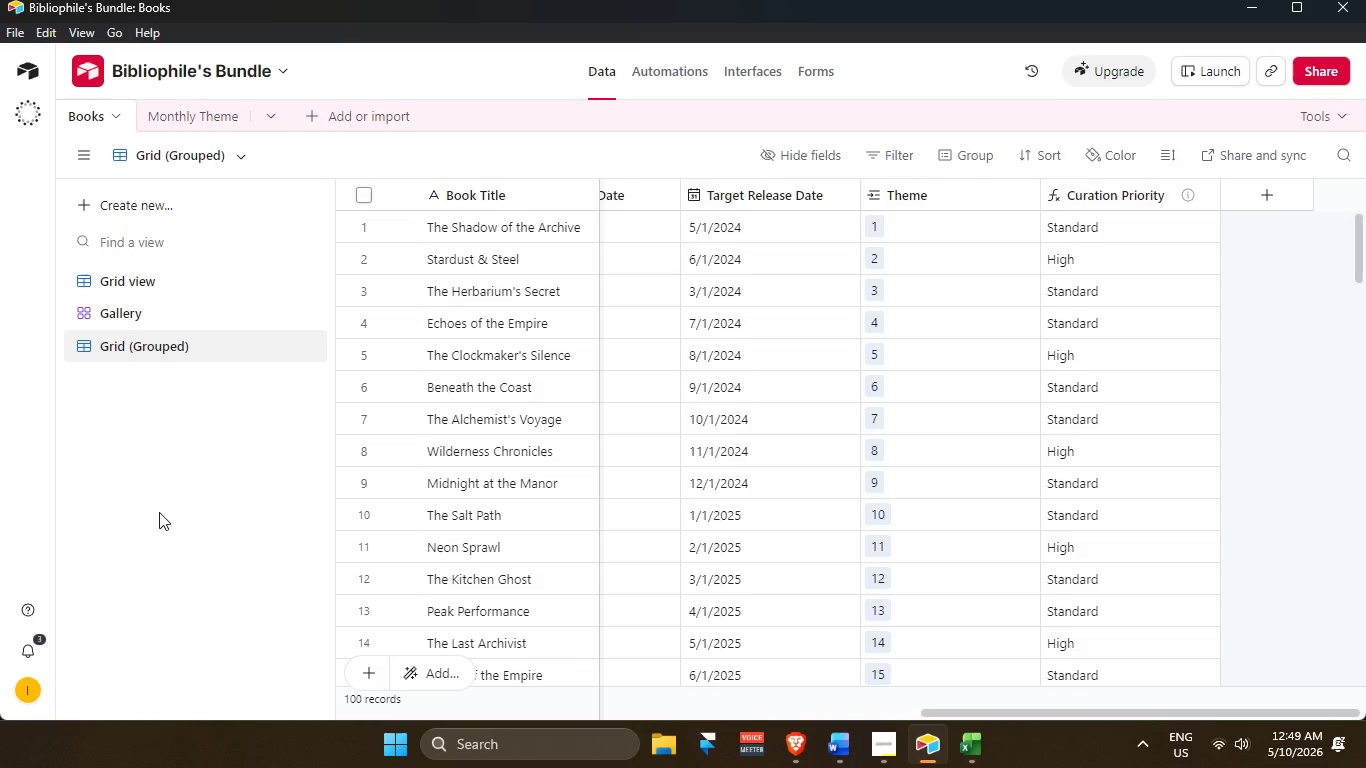 
wait(7.61)
 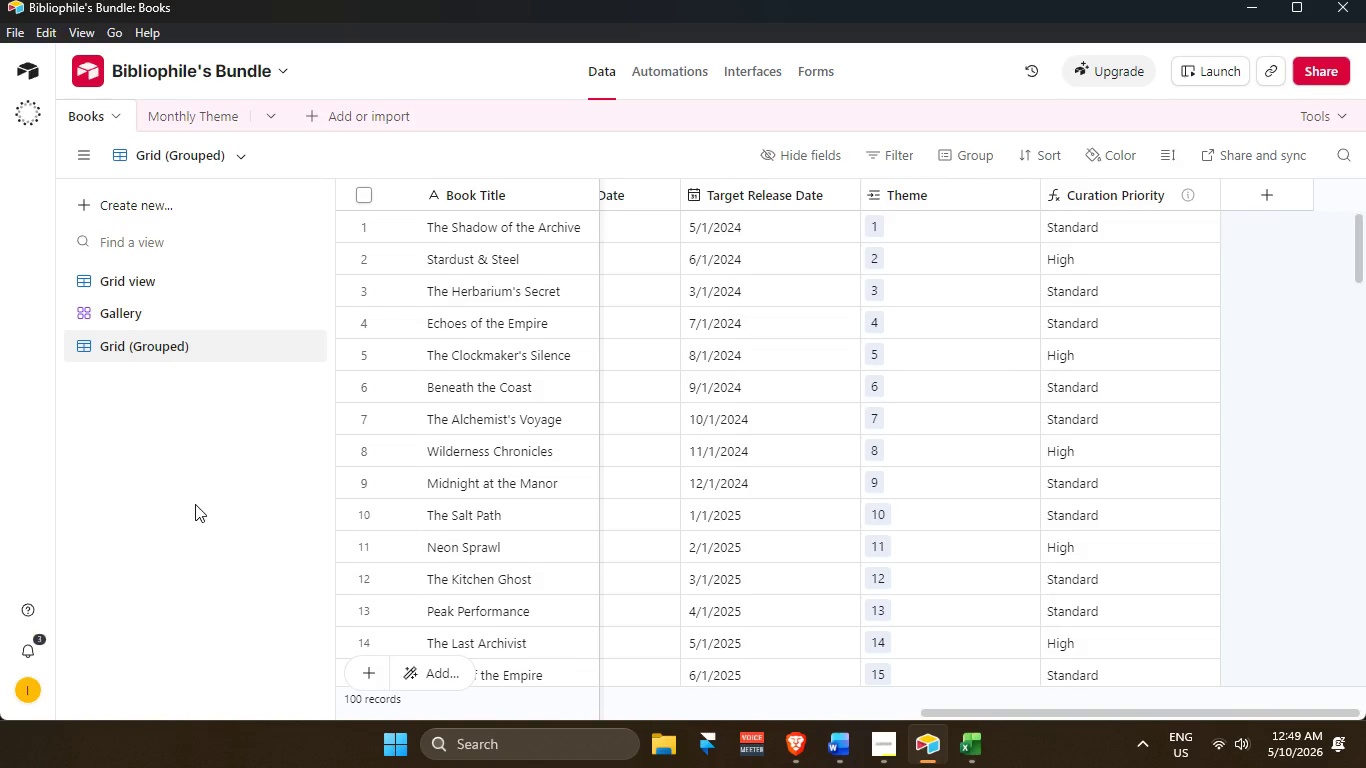 
scroll: coordinate [759, 417], scroll_direction: up, amount: 3.0
 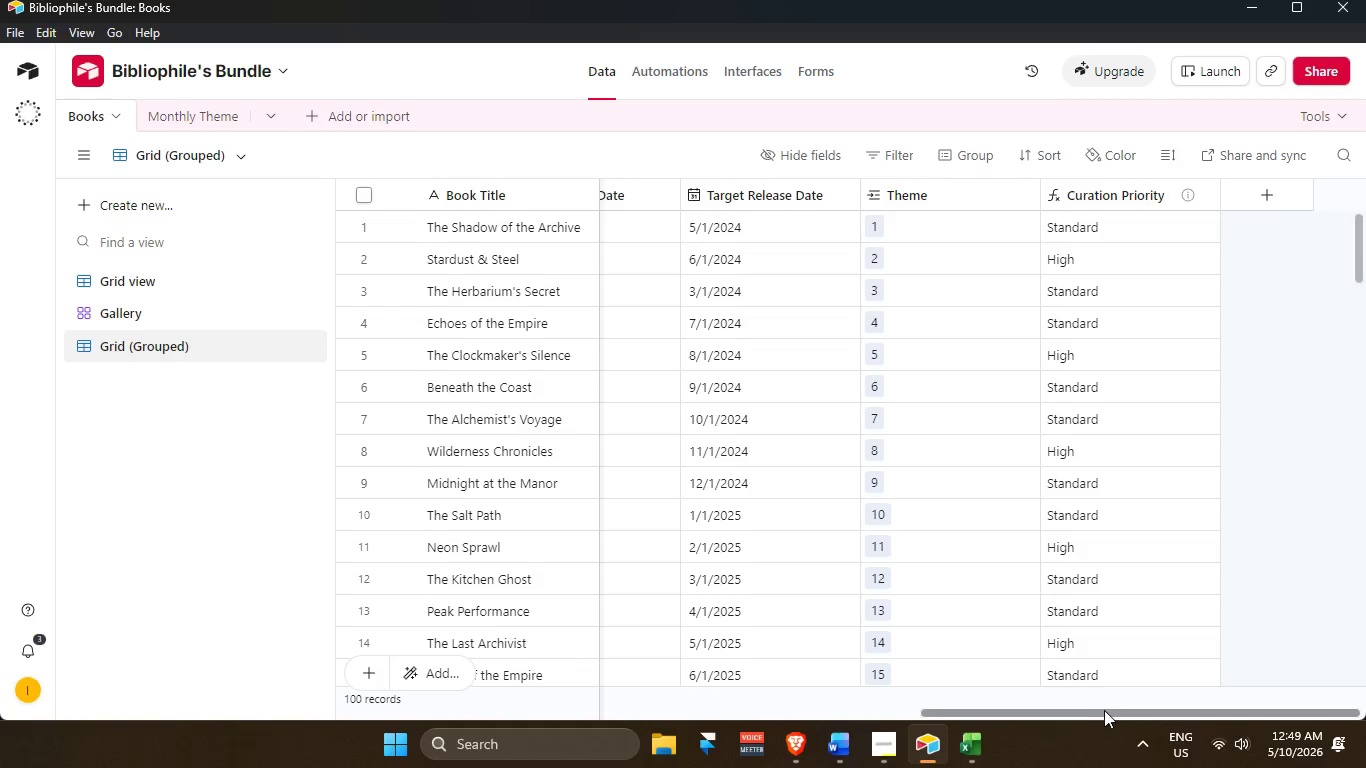 
left_click_drag(start_coordinate=[1109, 714], to_coordinate=[422, 692])
 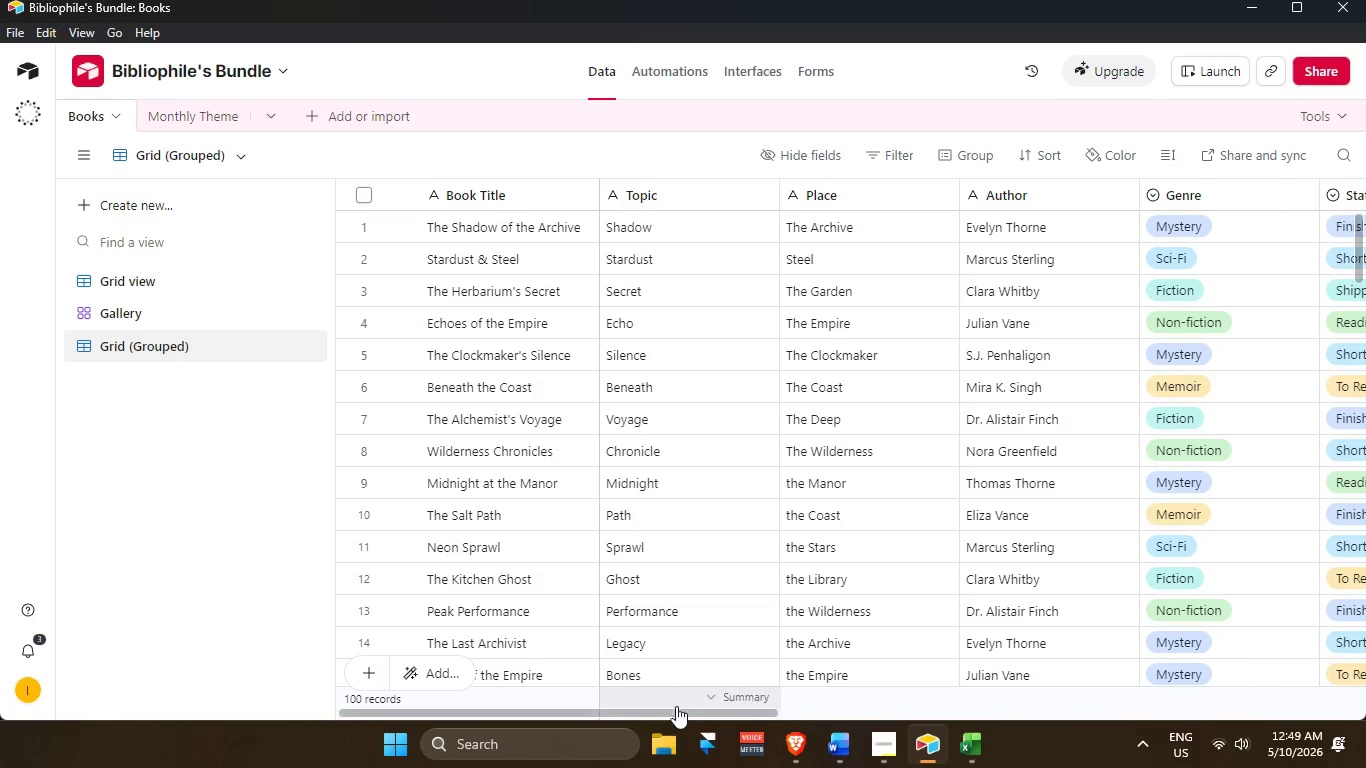 
left_click_drag(start_coordinate=[668, 710], to_coordinate=[175, 589])
 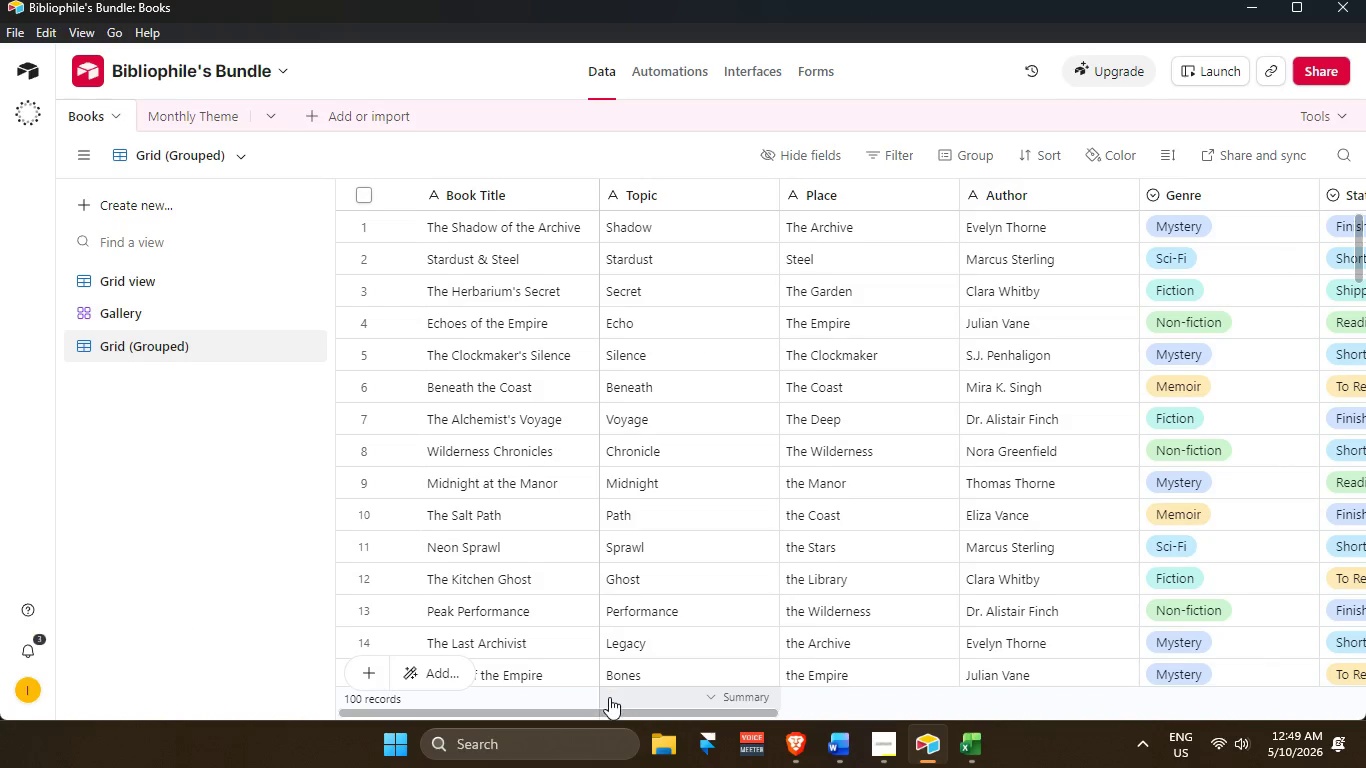 
left_click_drag(start_coordinate=[609, 713], to_coordinate=[304, 621])
 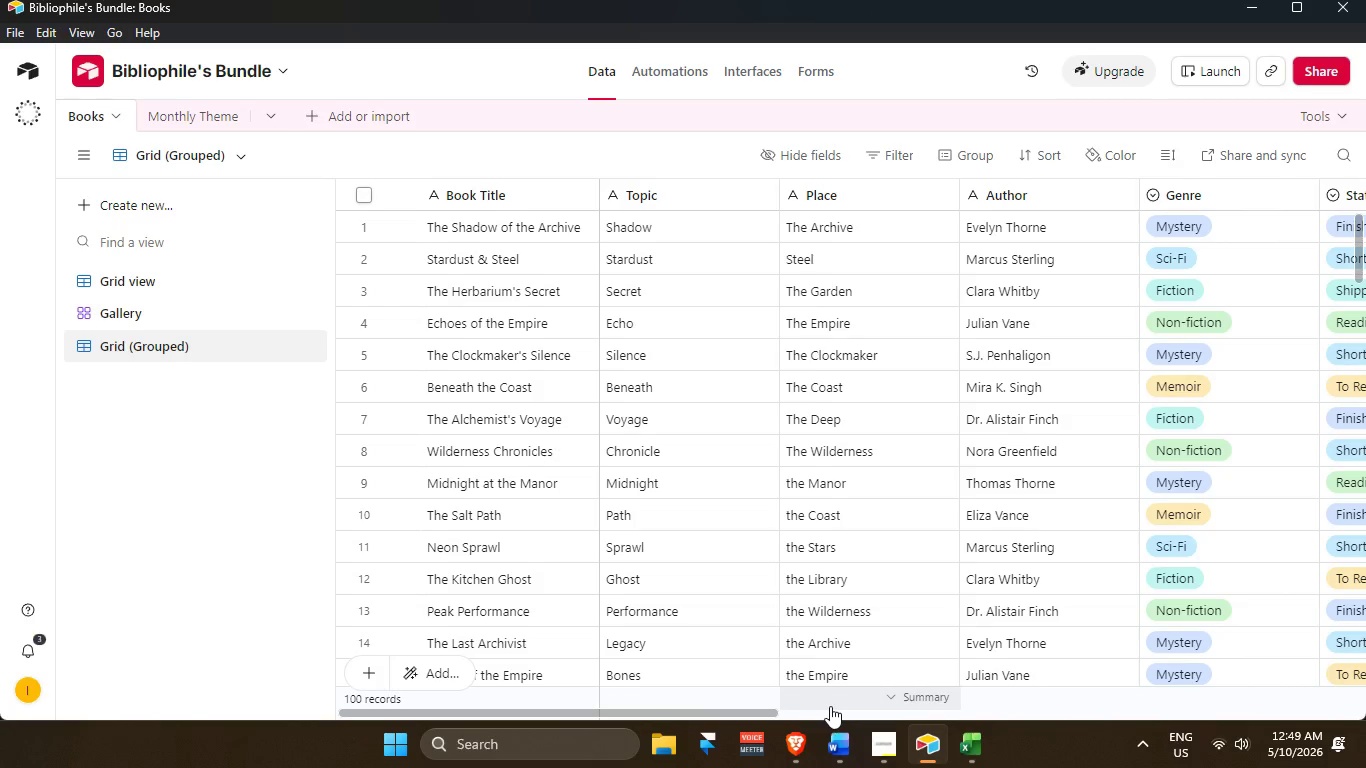 
left_click_drag(start_coordinate=[580, 711], to_coordinate=[1227, 670])
 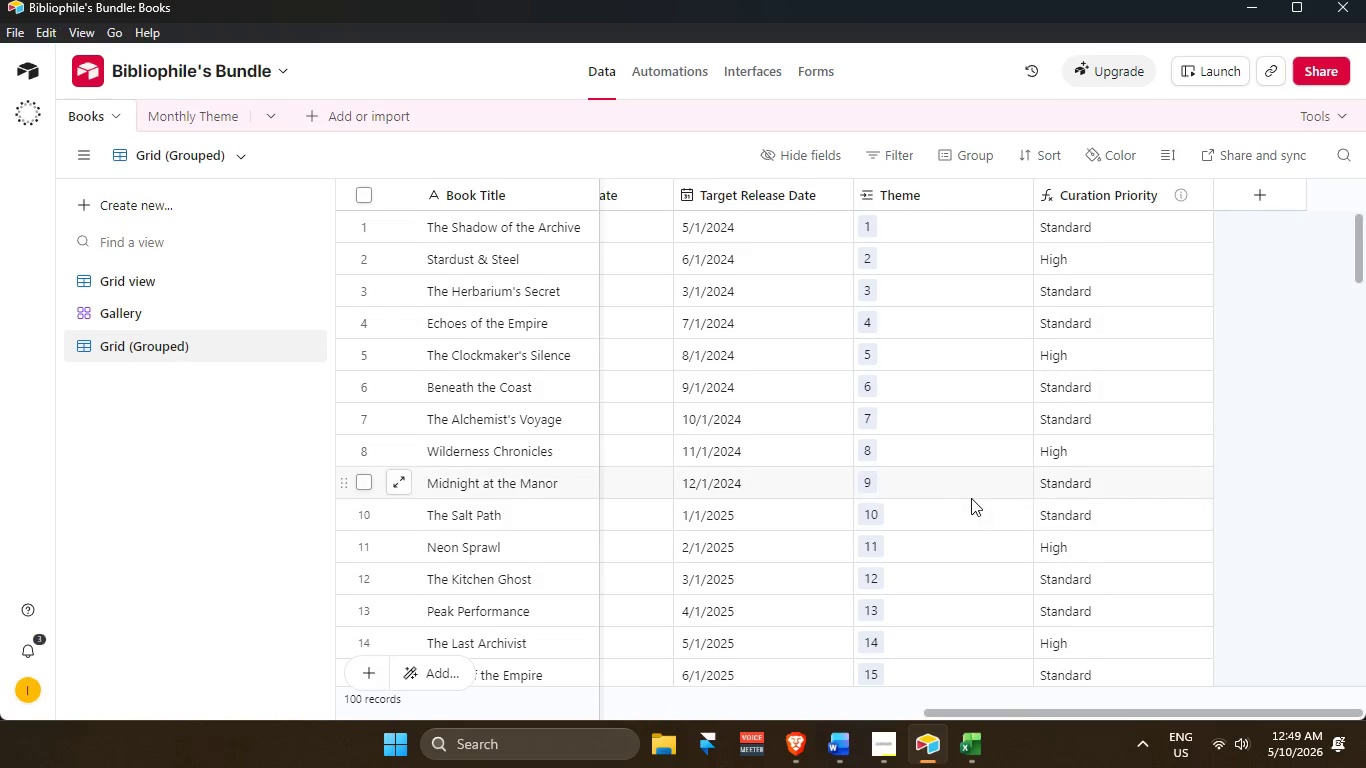 
left_click([237, 435])
 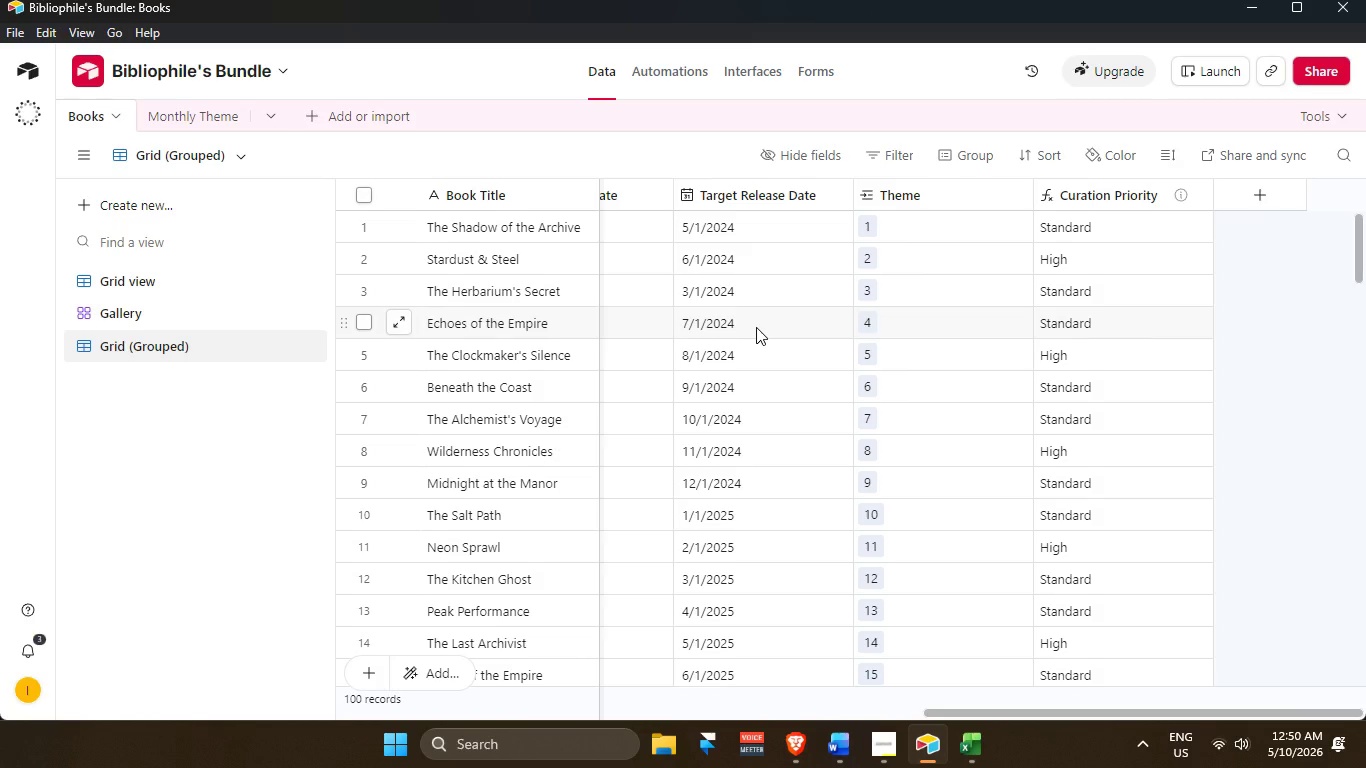 
wait(40.58)
 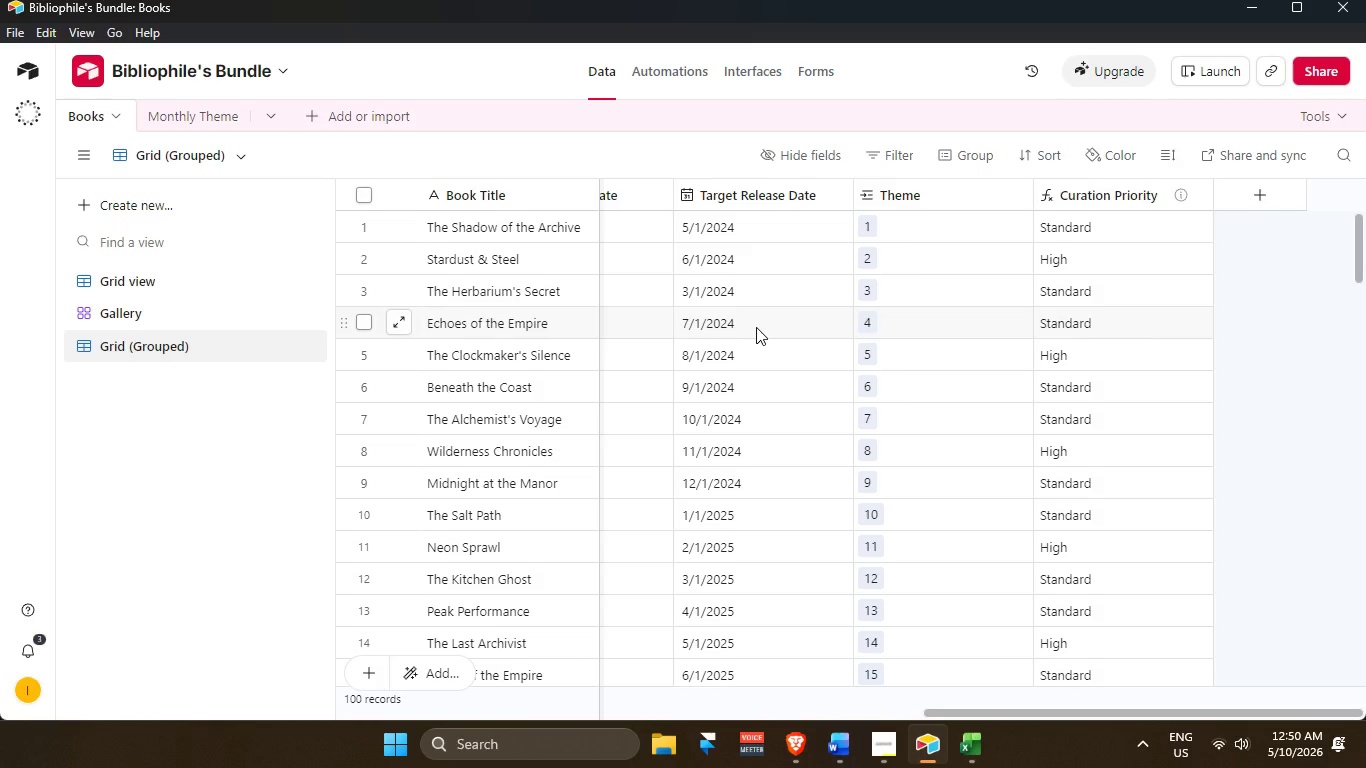 
scroll: coordinate [877, 251], scroll_direction: up, amount: 3.0
 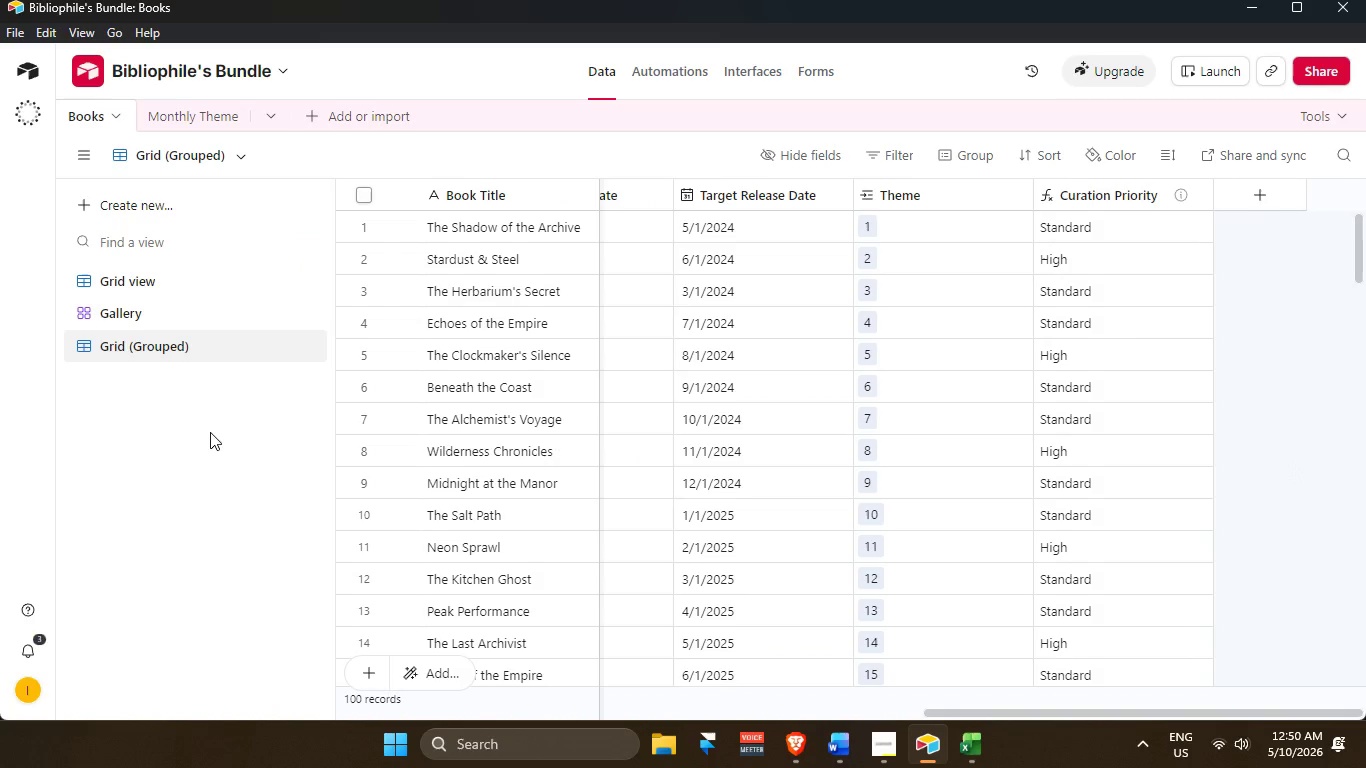 
wait(16.44)
 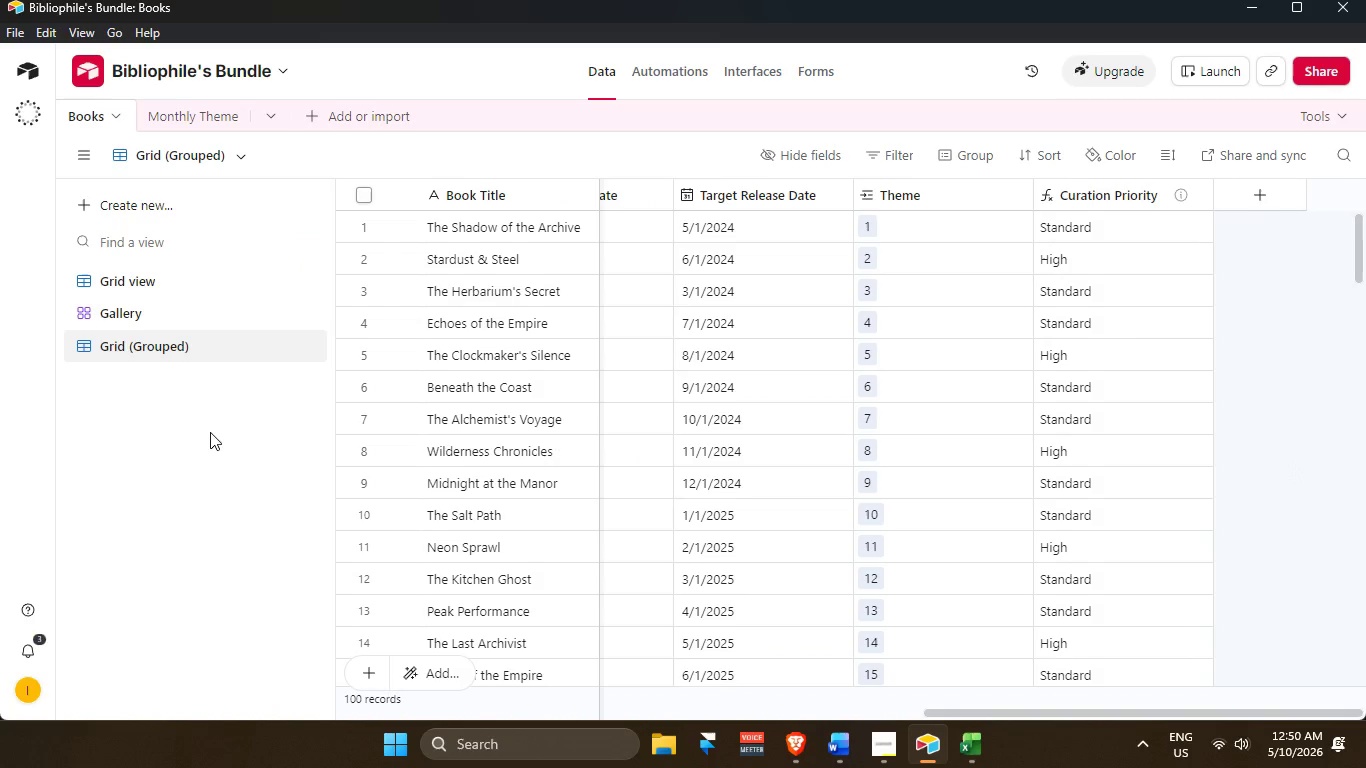 
double_click([167, 352])
 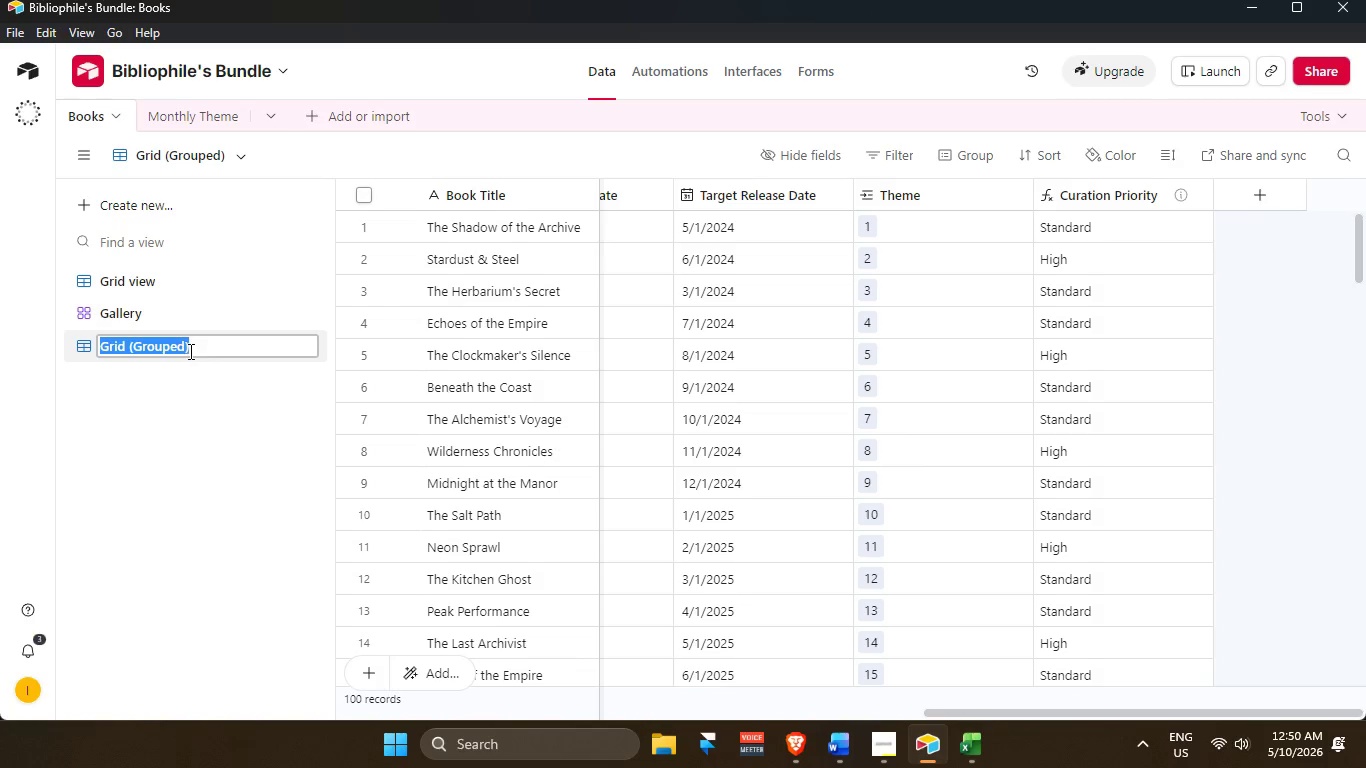 
left_click([181, 347])
 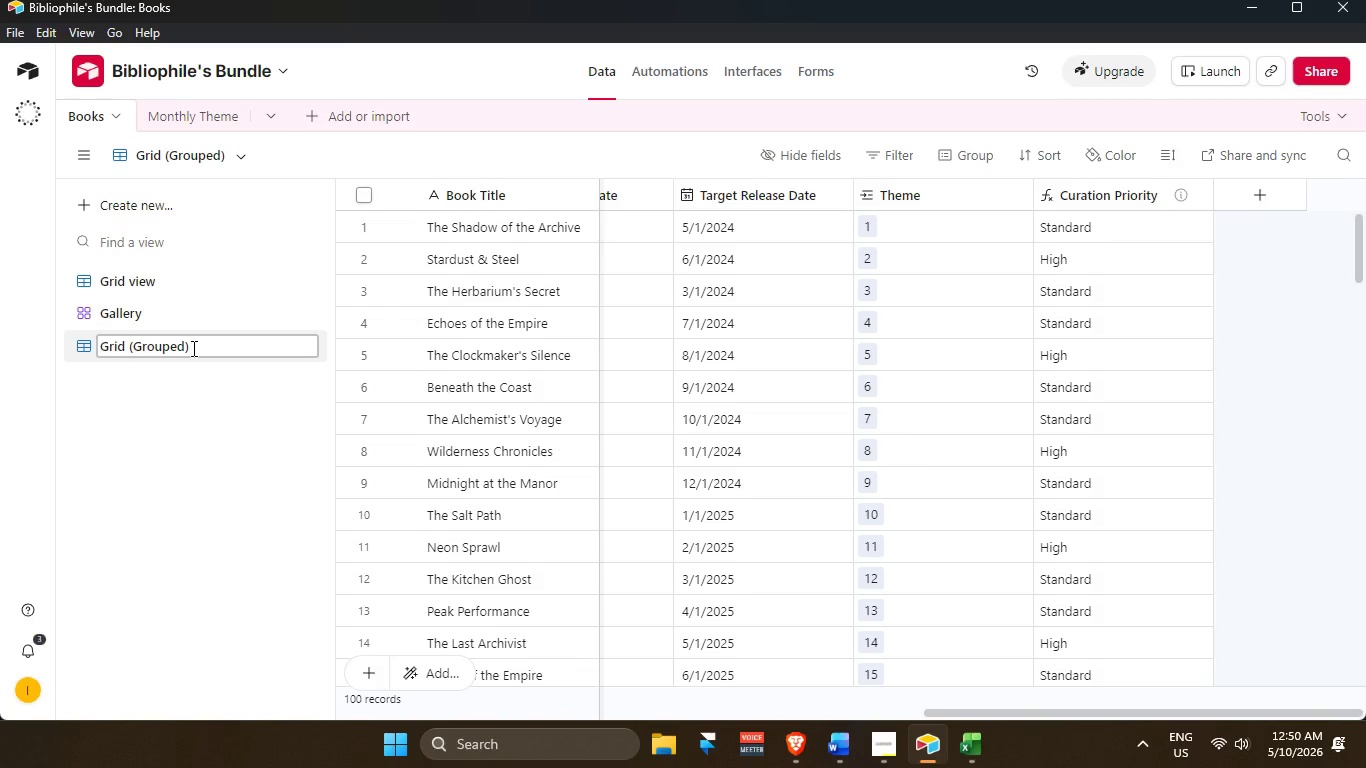 
type( by Genre)
 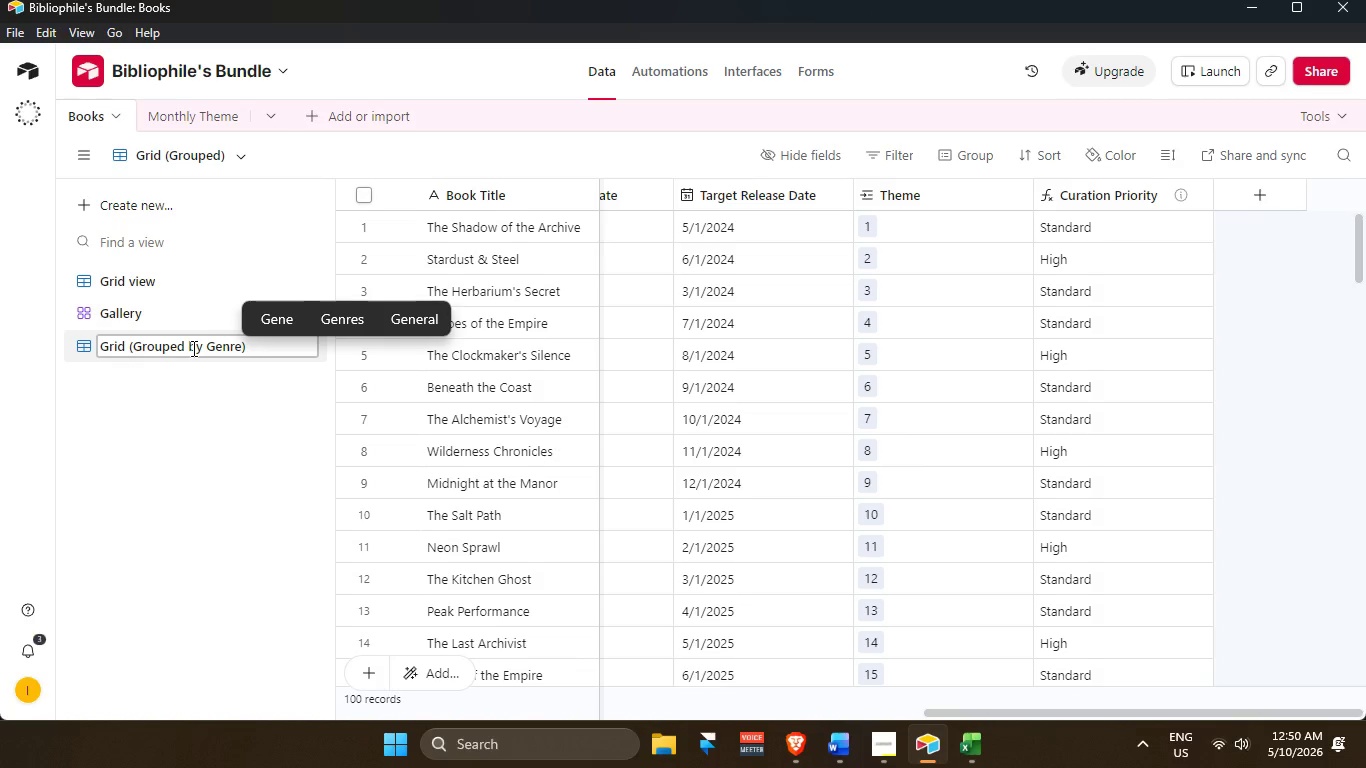 
key(Enter)
 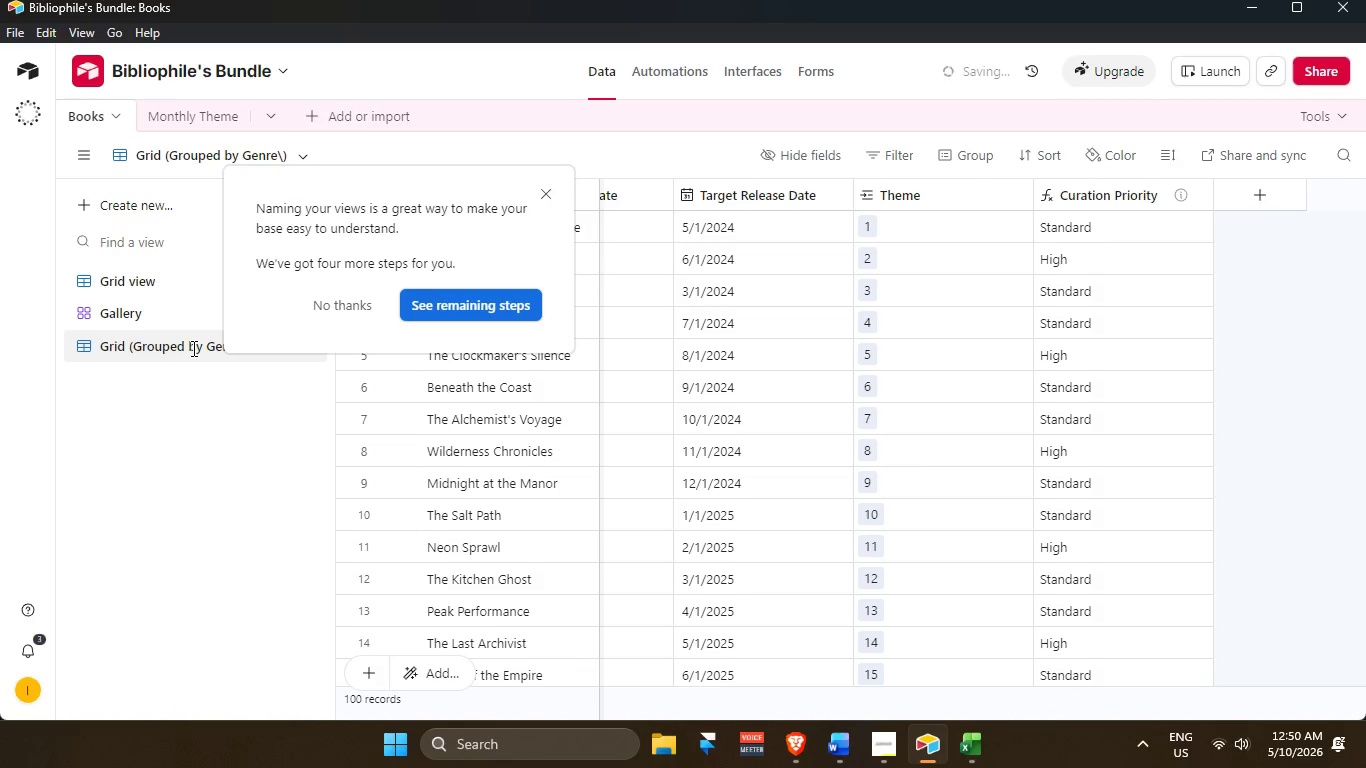 
key(Backslash)
 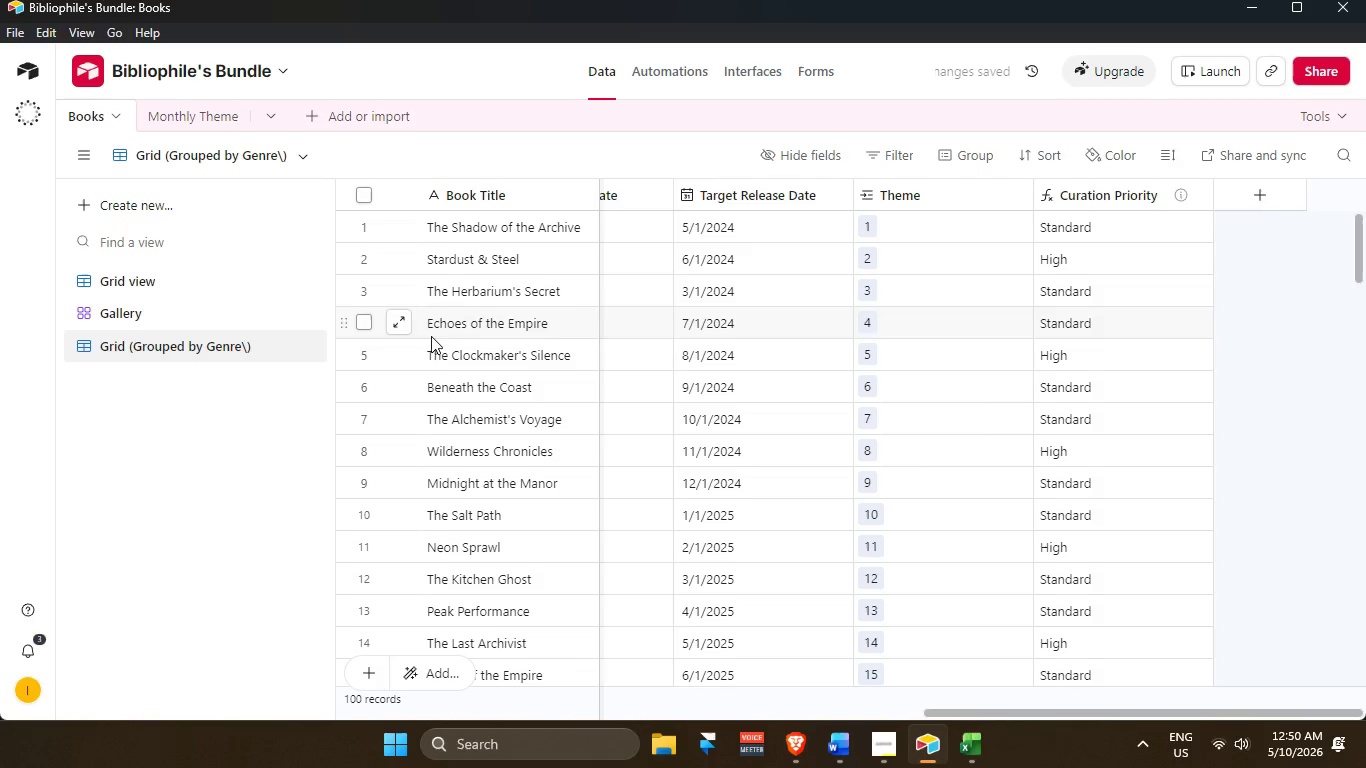 
wait(9.44)
 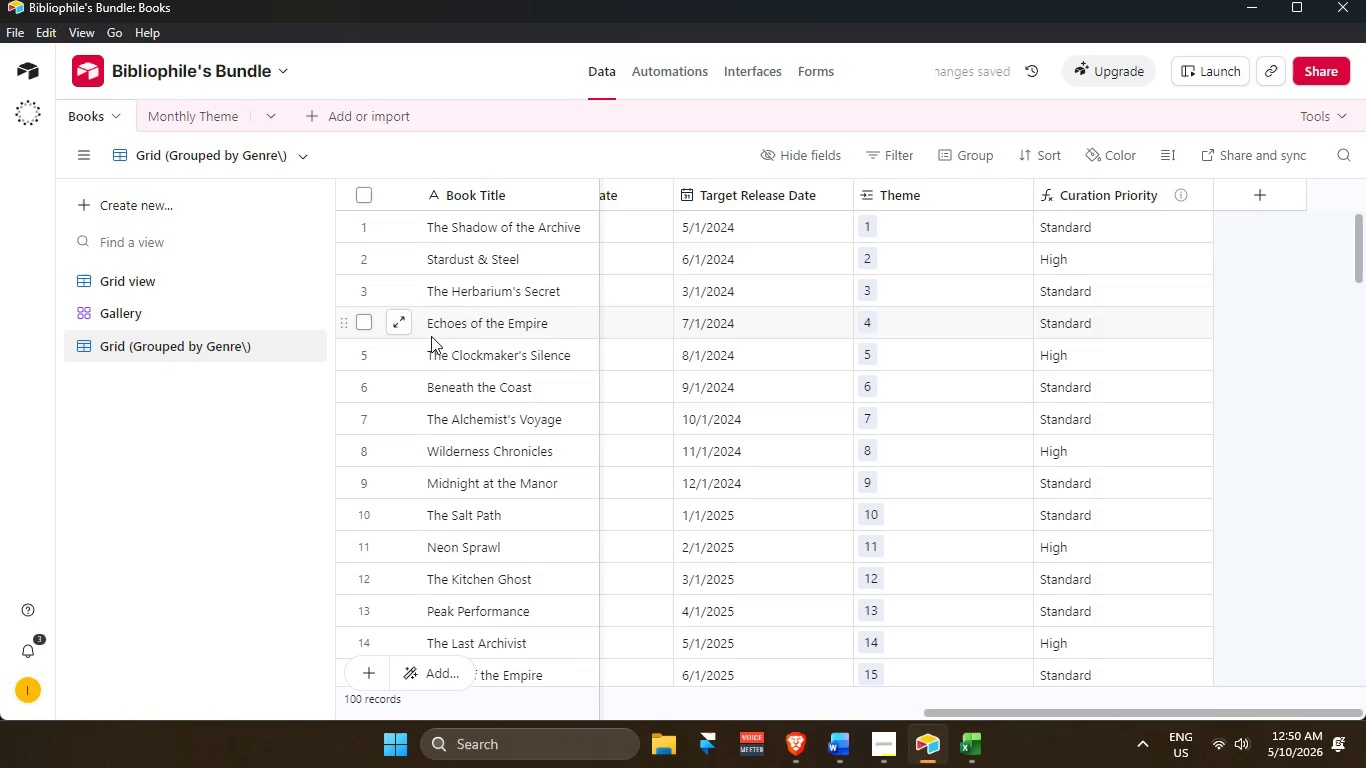 
left_click([224, 513])
 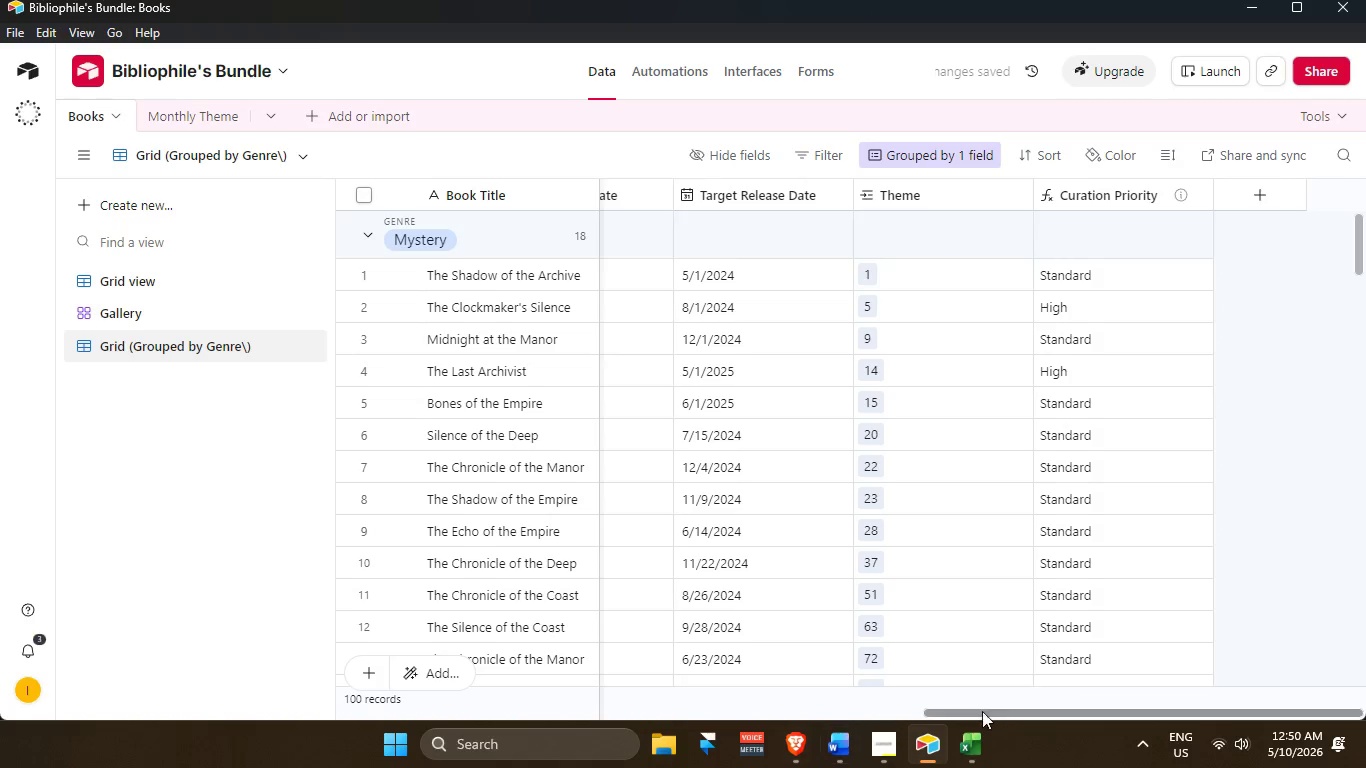 
left_click_drag(start_coordinate=[982, 714], to_coordinate=[279, 679])
 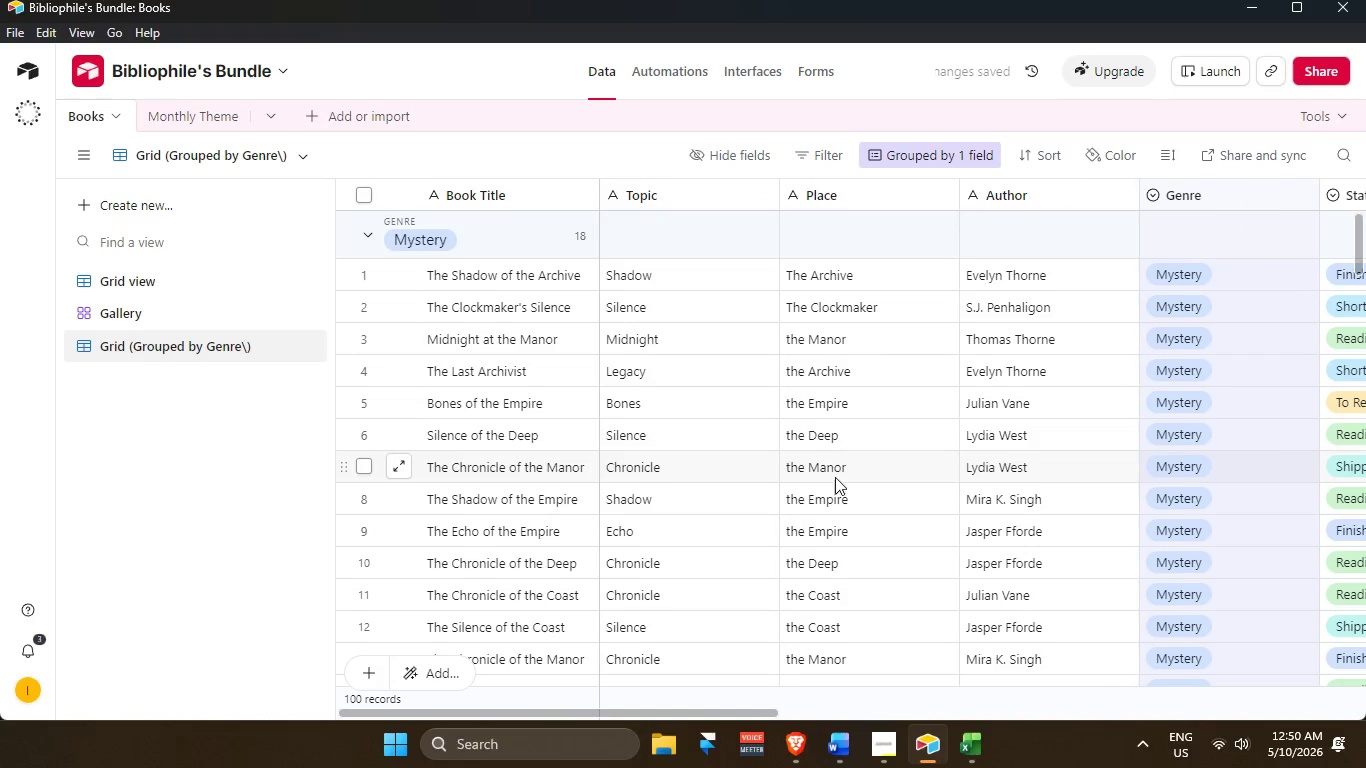 
scroll: coordinate [841, 515], scroll_direction: down, amount: 35.0
 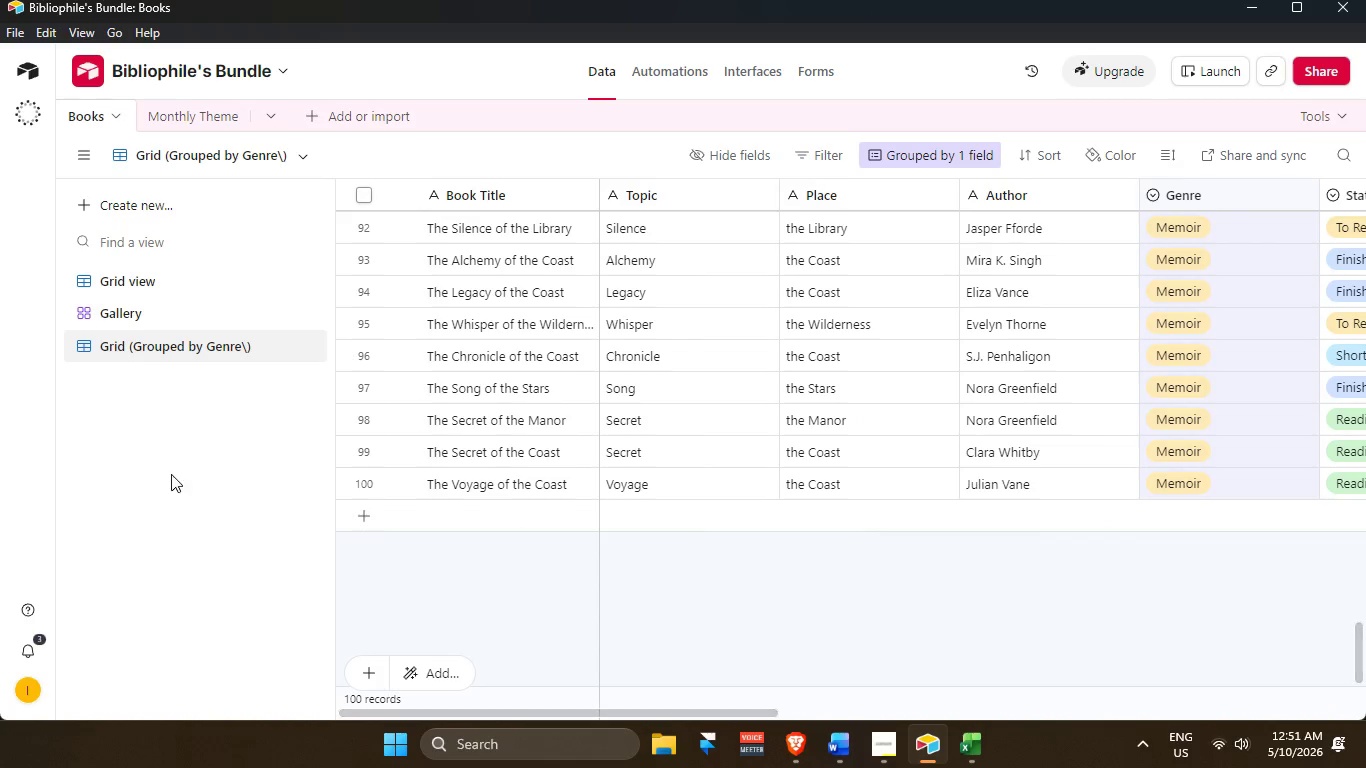 
left_click([171, 468])
 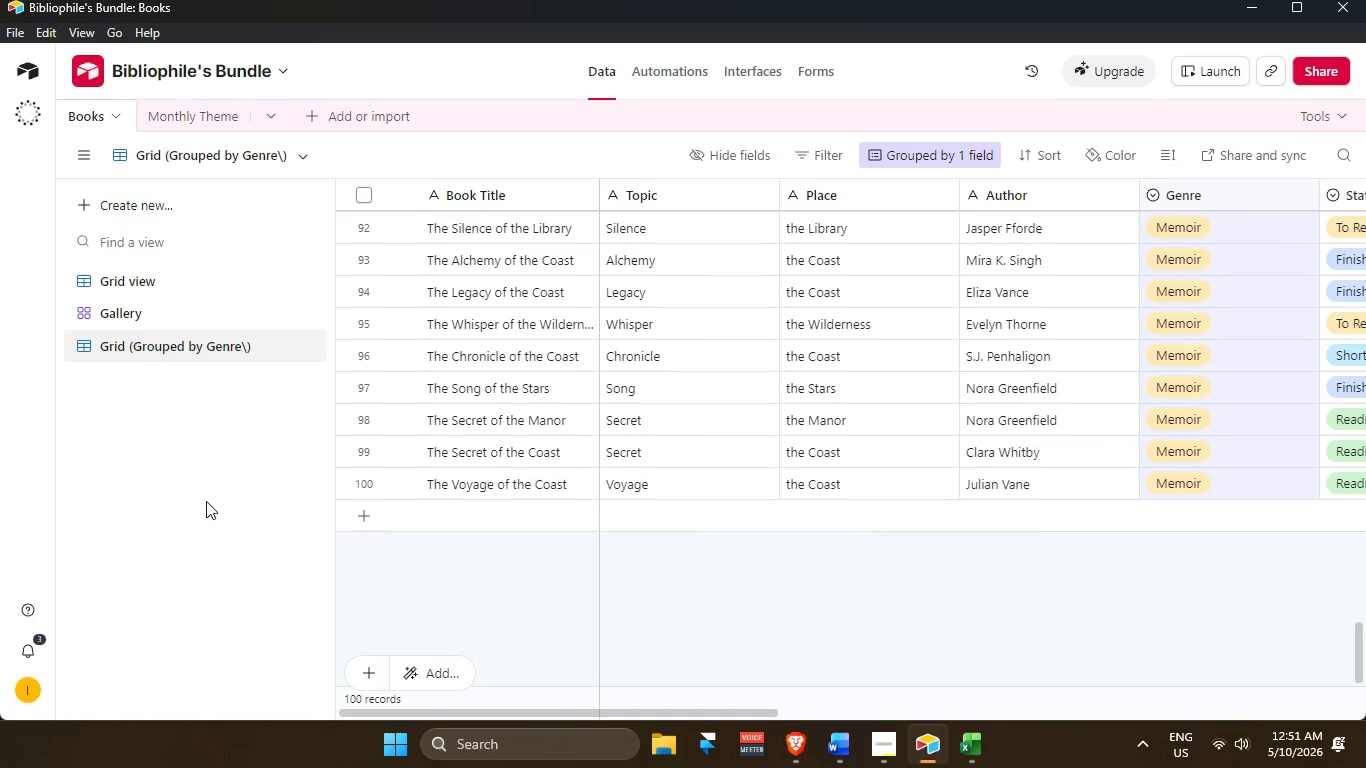 
scroll: coordinate [763, 478], scroll_direction: up, amount: 42.0
 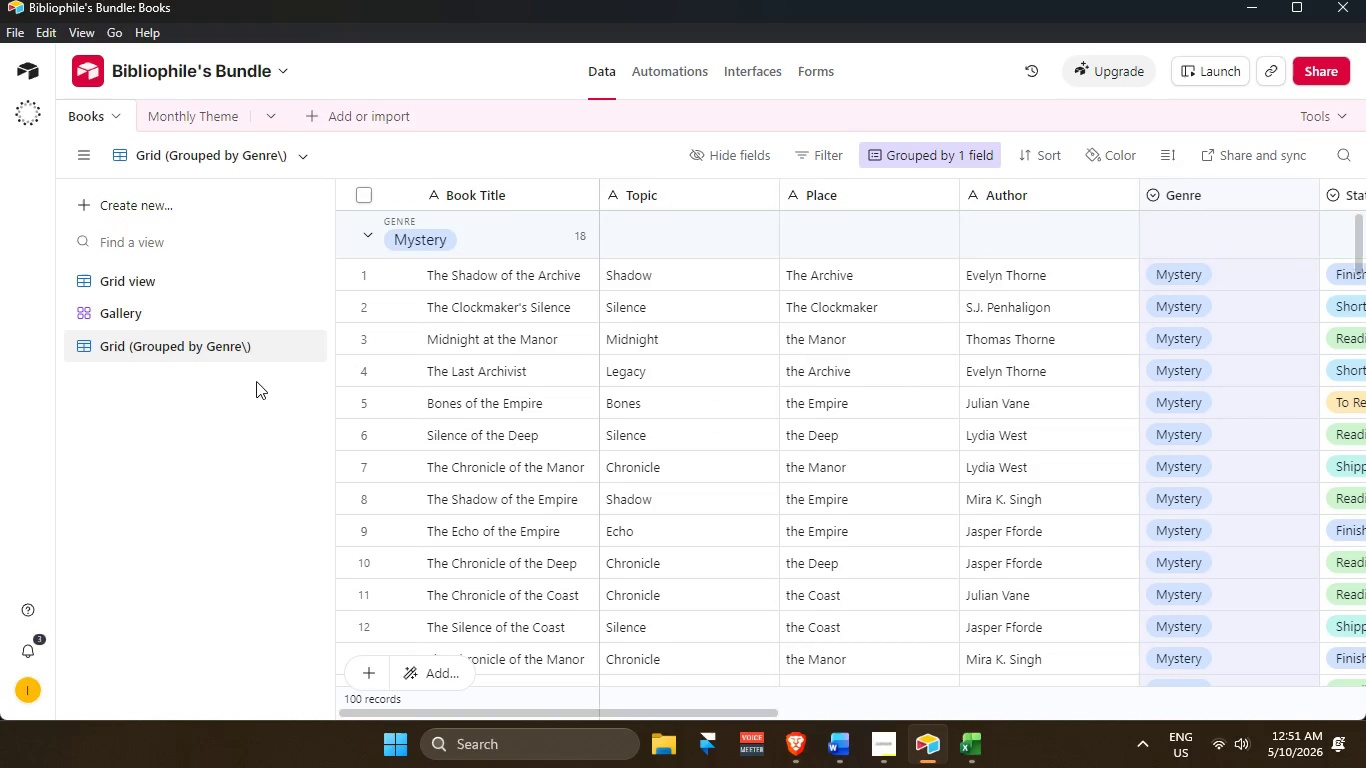 
left_click([239, 347])
 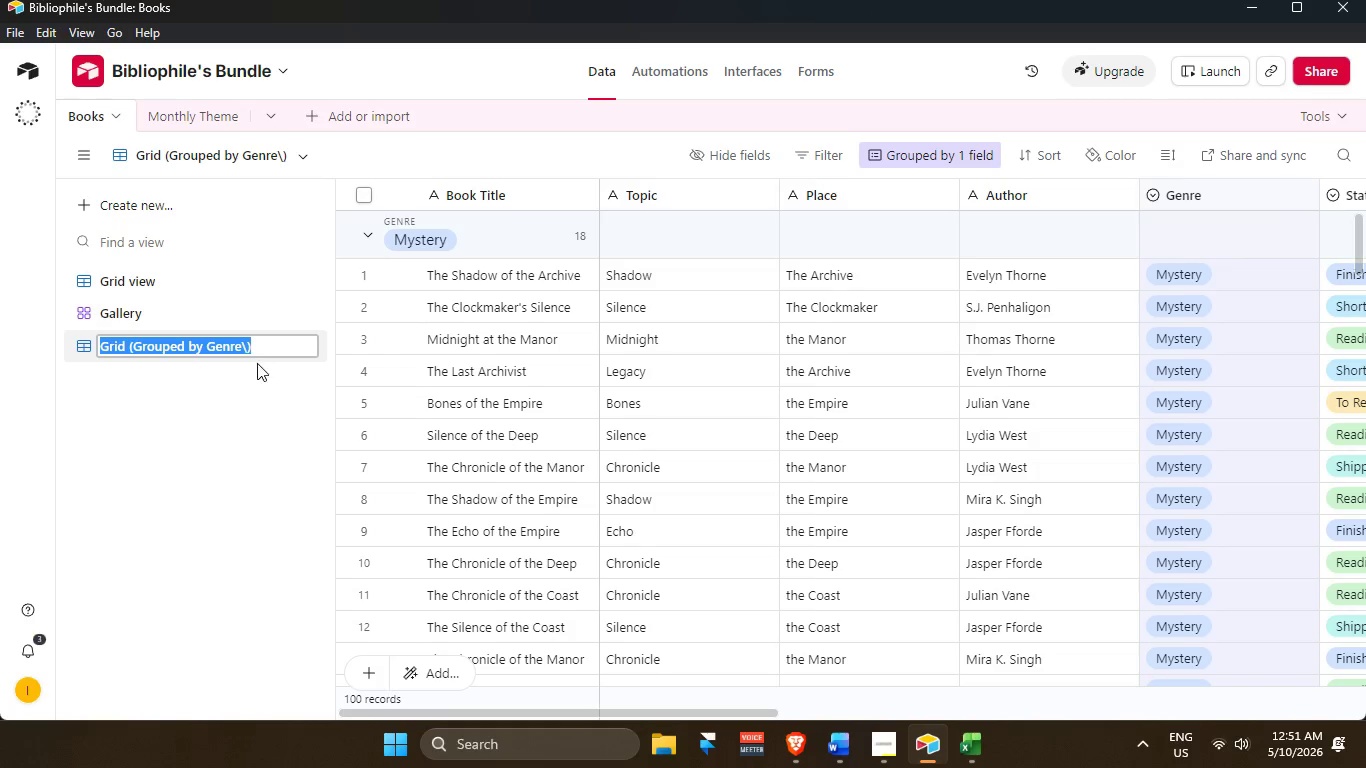 
left_click([249, 353])
 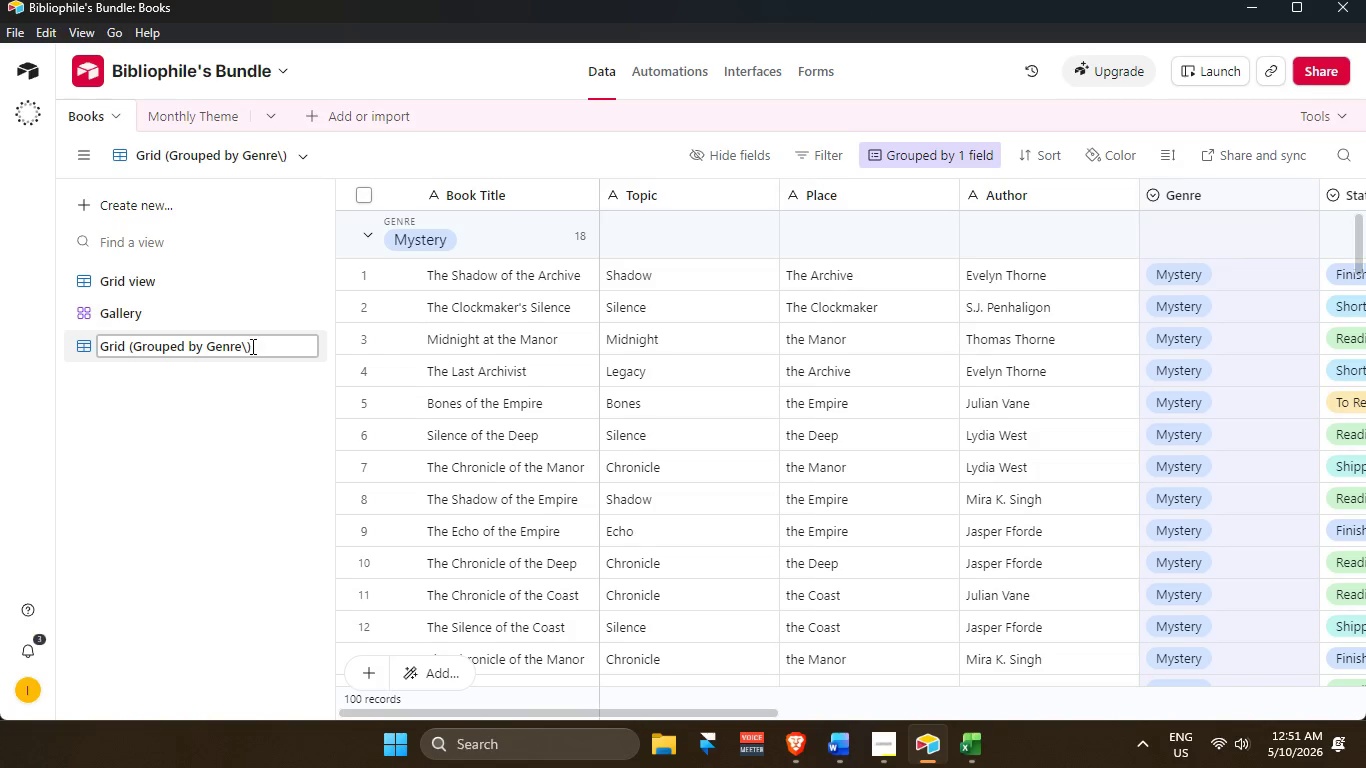 
left_click([246, 345])
 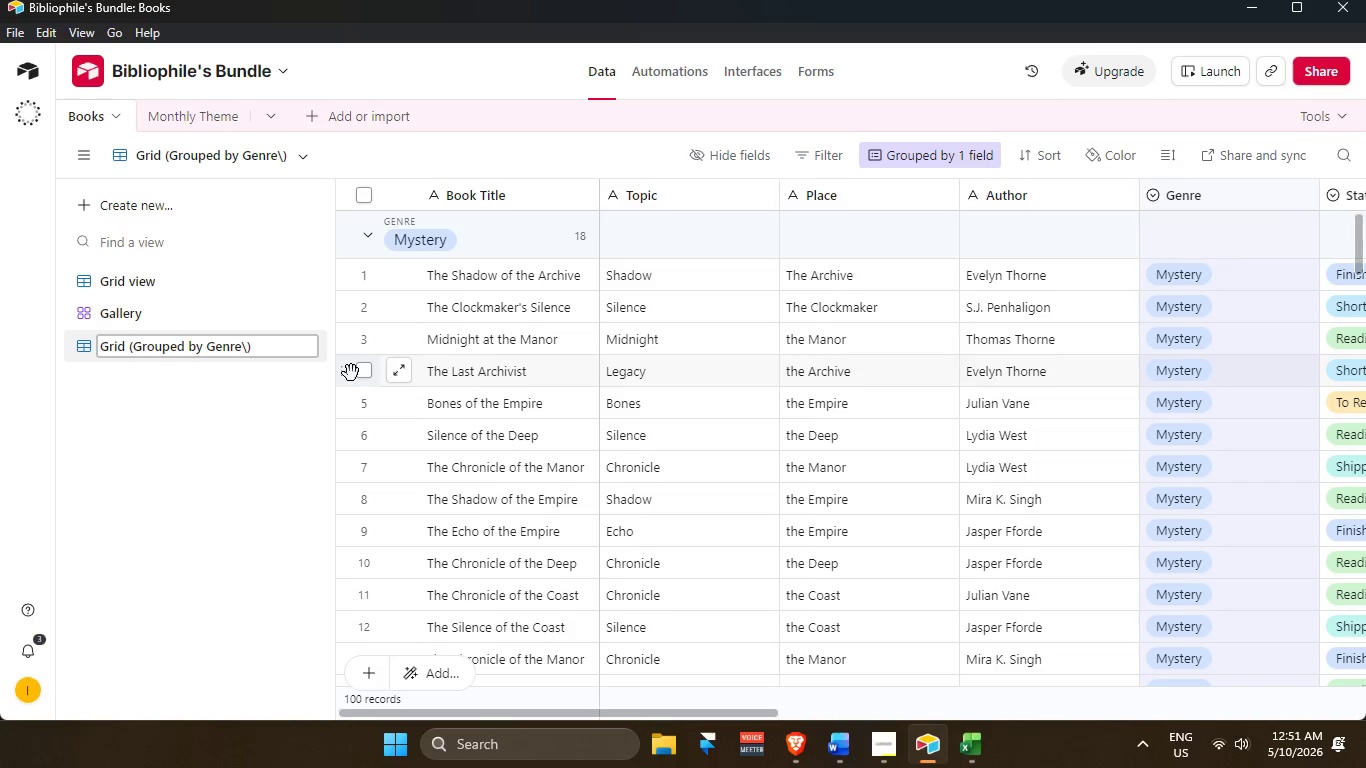 
key(Backspace)
 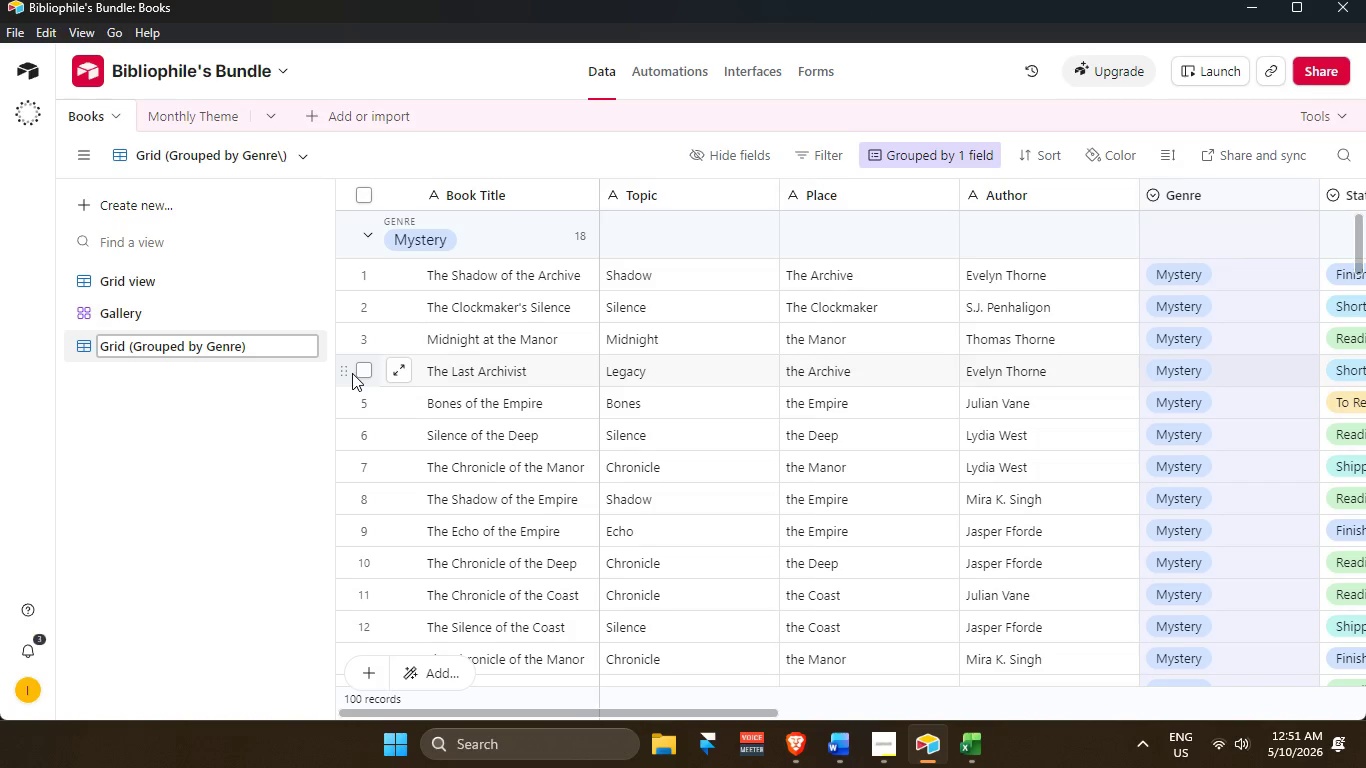 
key(Enter)
 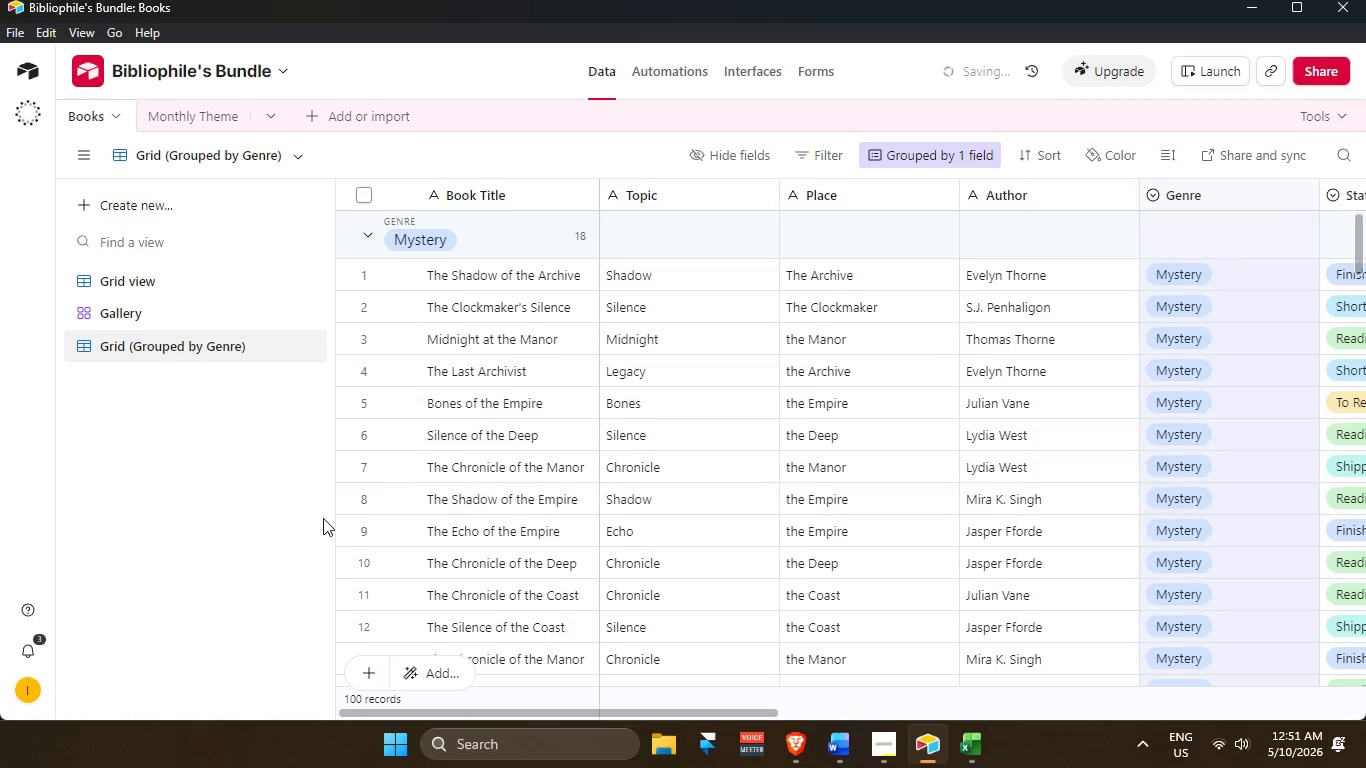 
left_click([226, 452])
 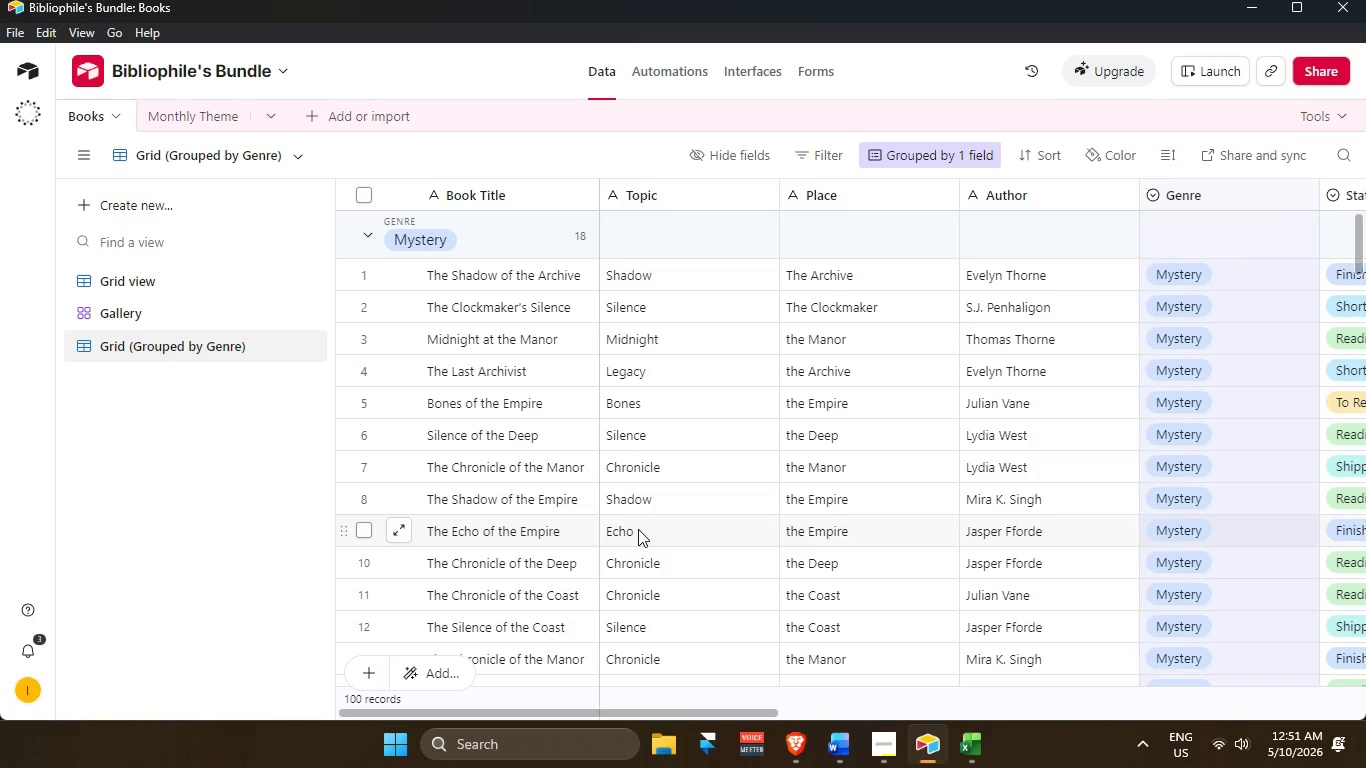 
wait(20.83)
 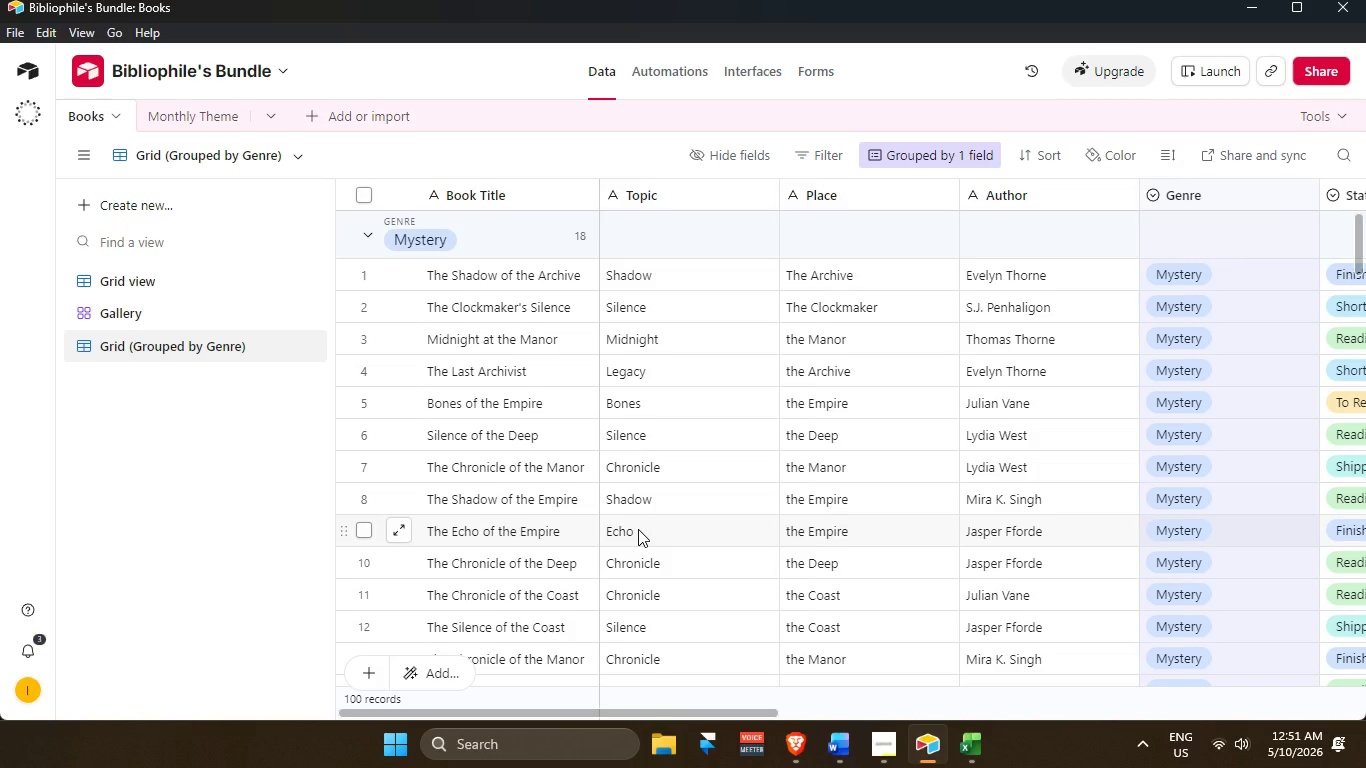 
left_click([169, 421])
 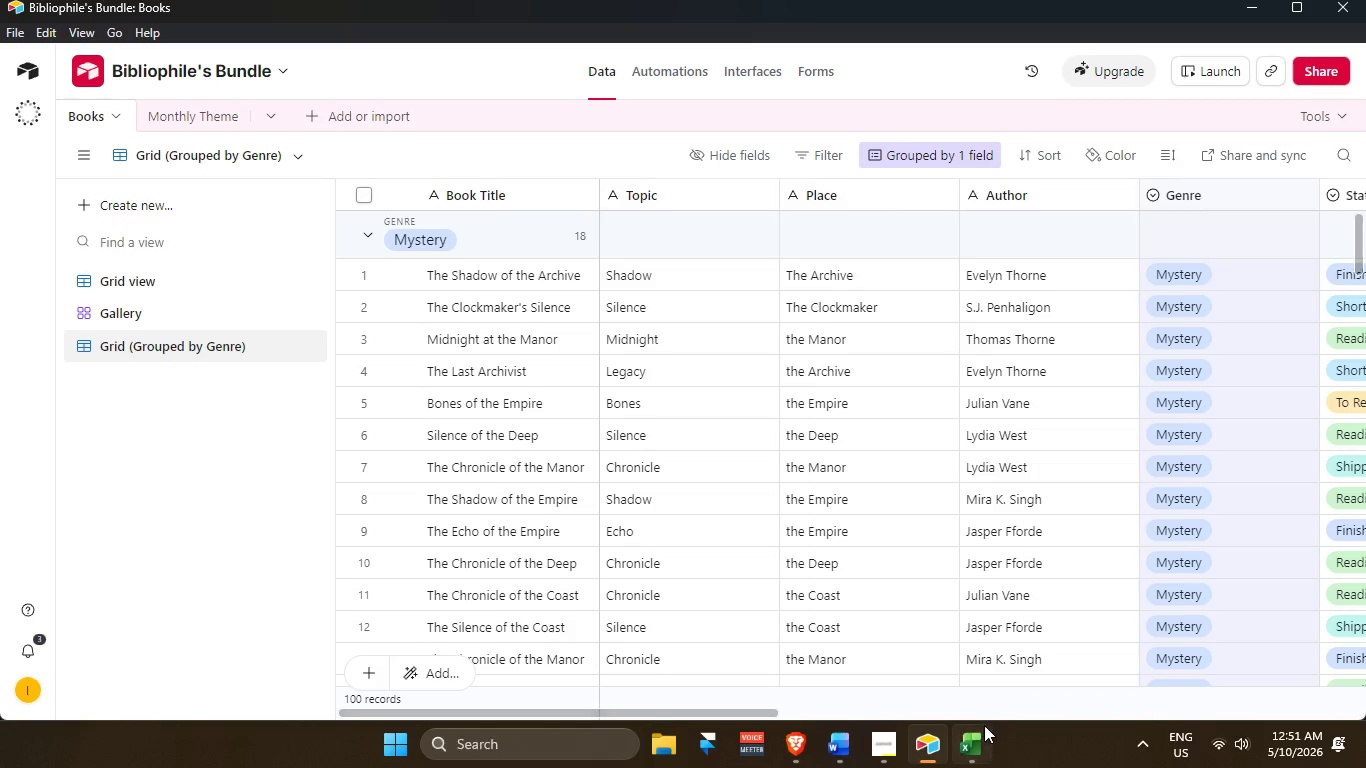 
left_click([974, 747])
 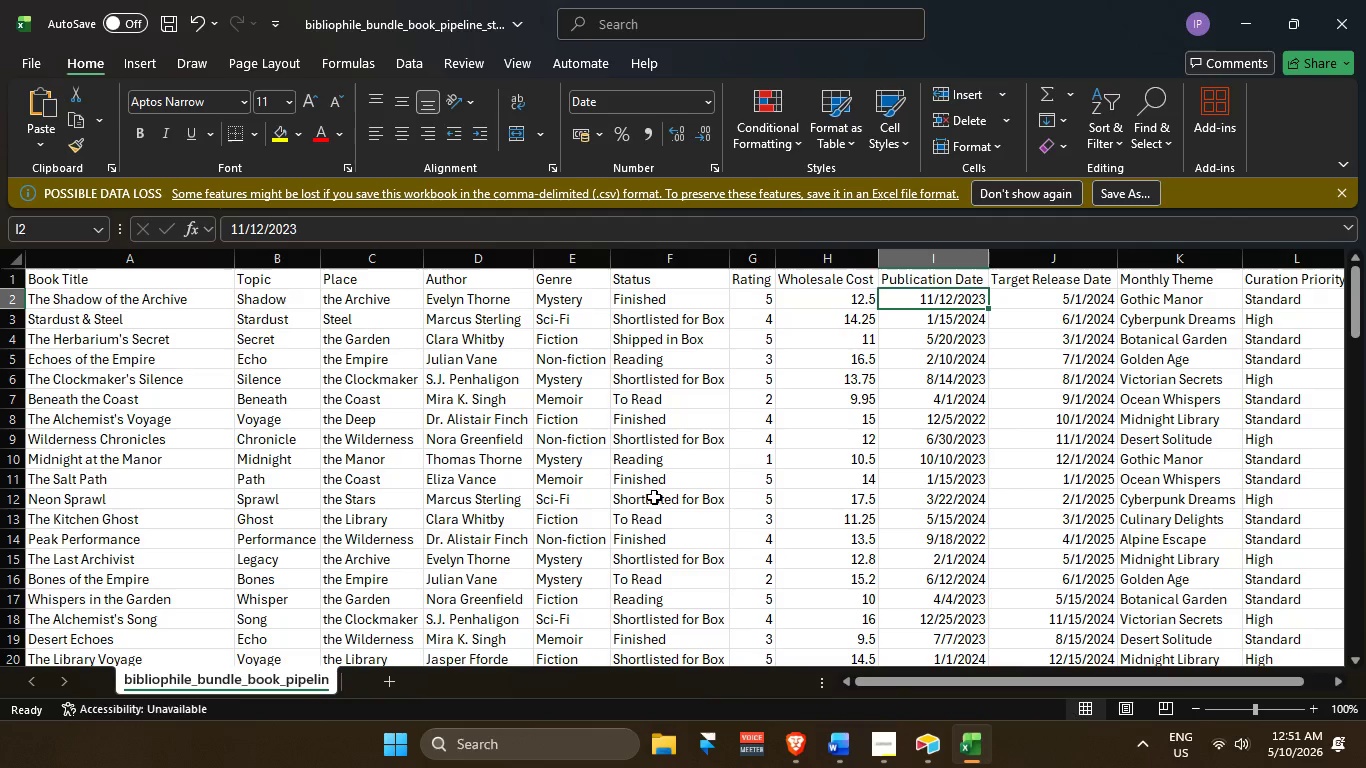 
scroll: coordinate [654, 497], scroll_direction: up, amount: 3.0
 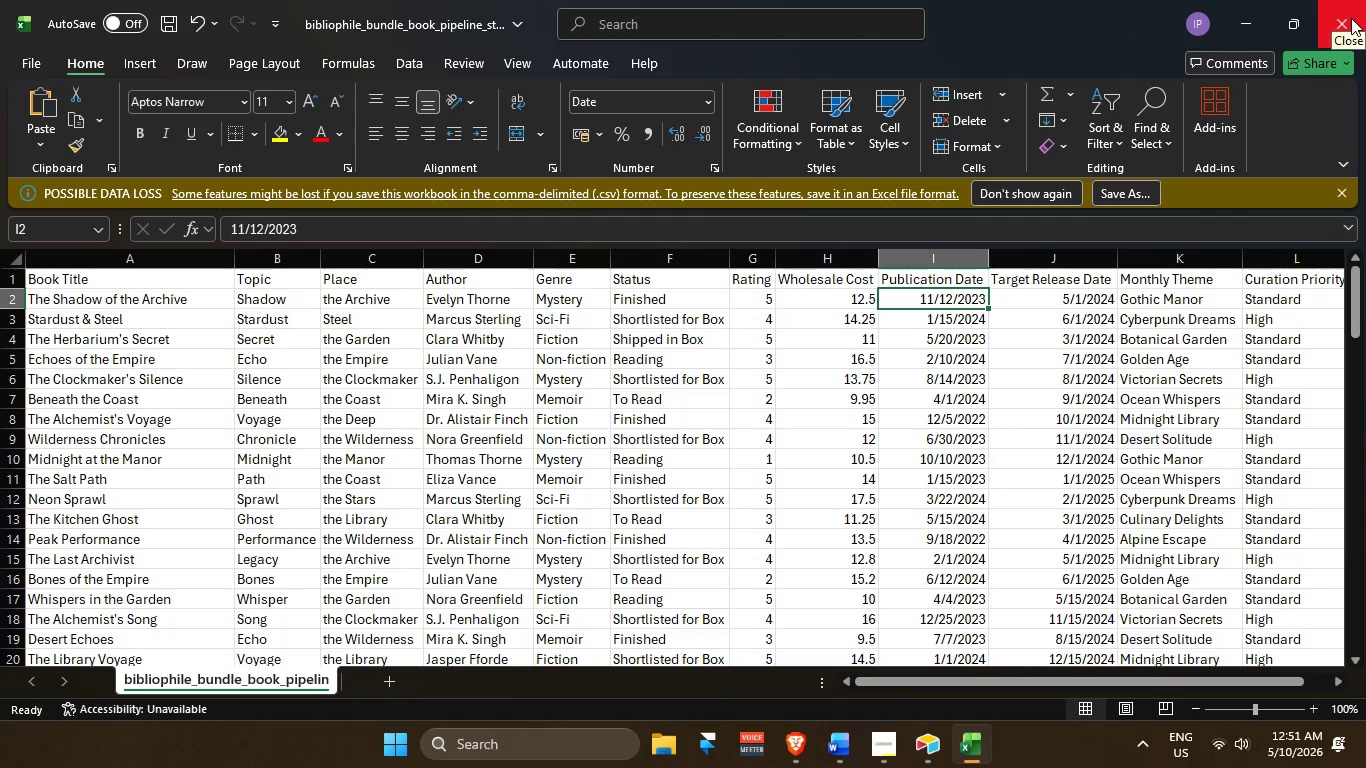 
left_click([1365, 32])
 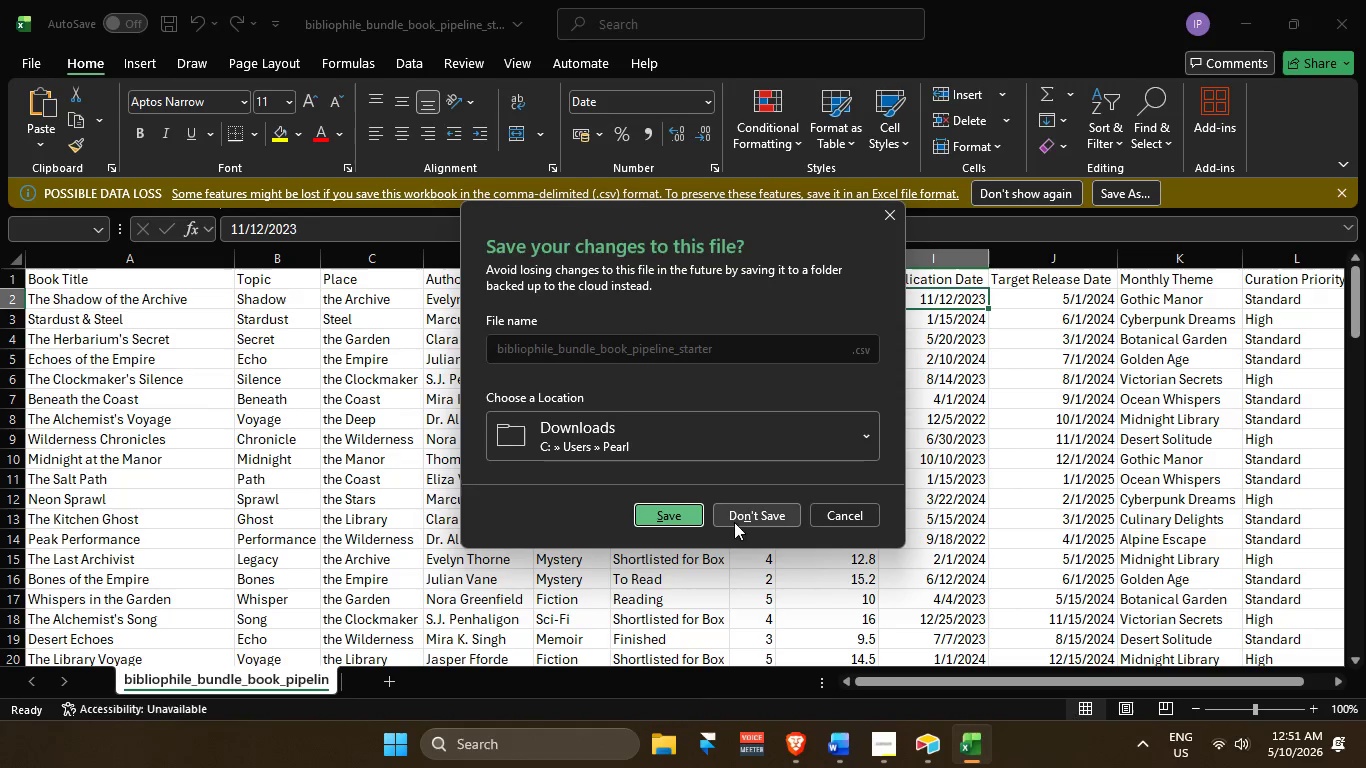 
left_click([781, 514])
 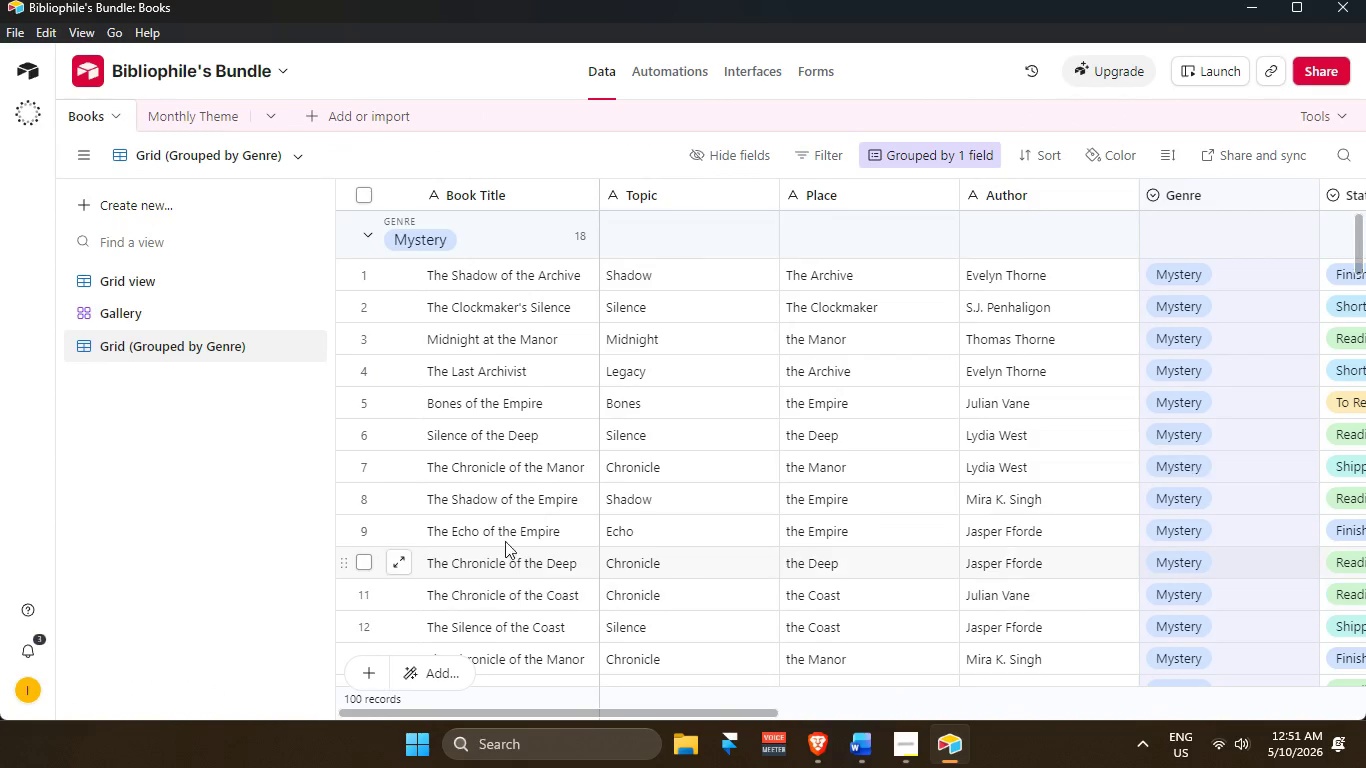 
left_click([247, 461])
 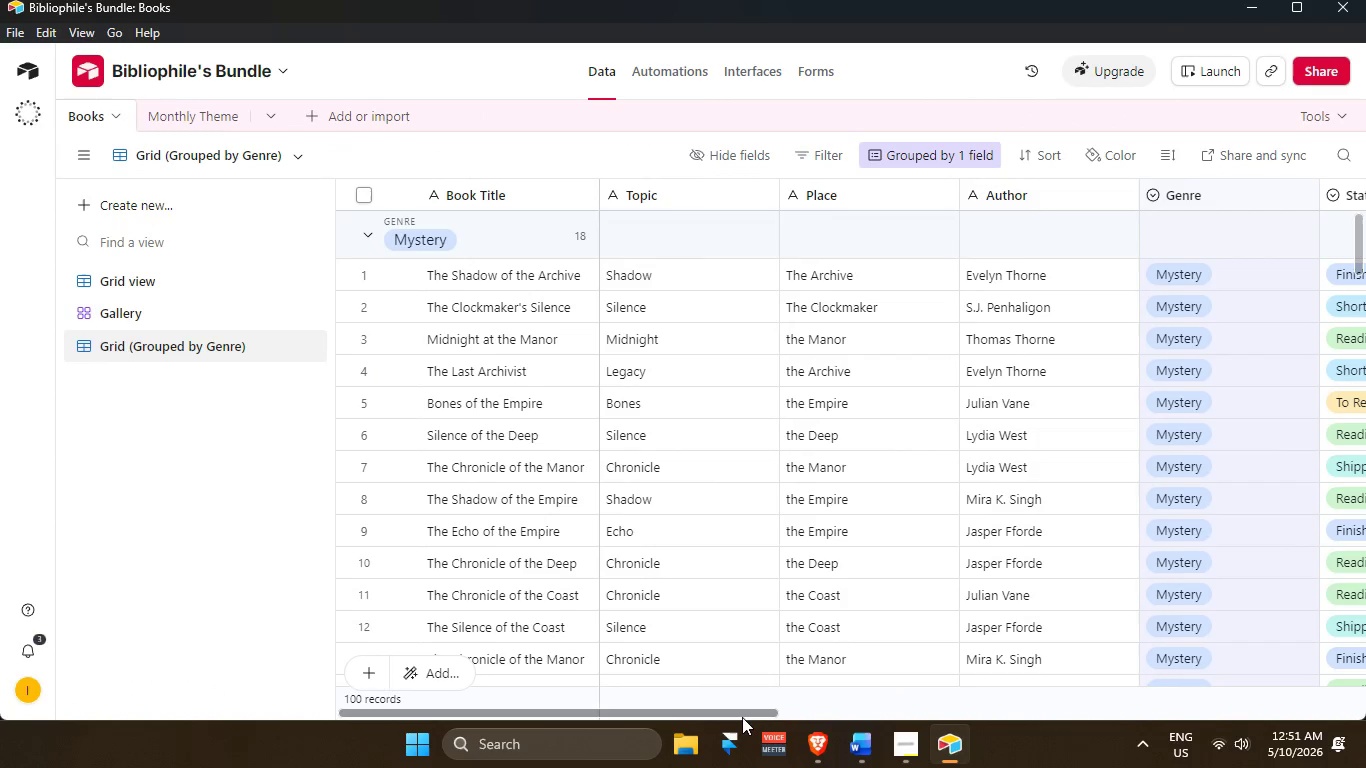 
left_click_drag(start_coordinate=[737, 714], to_coordinate=[461, 646])
 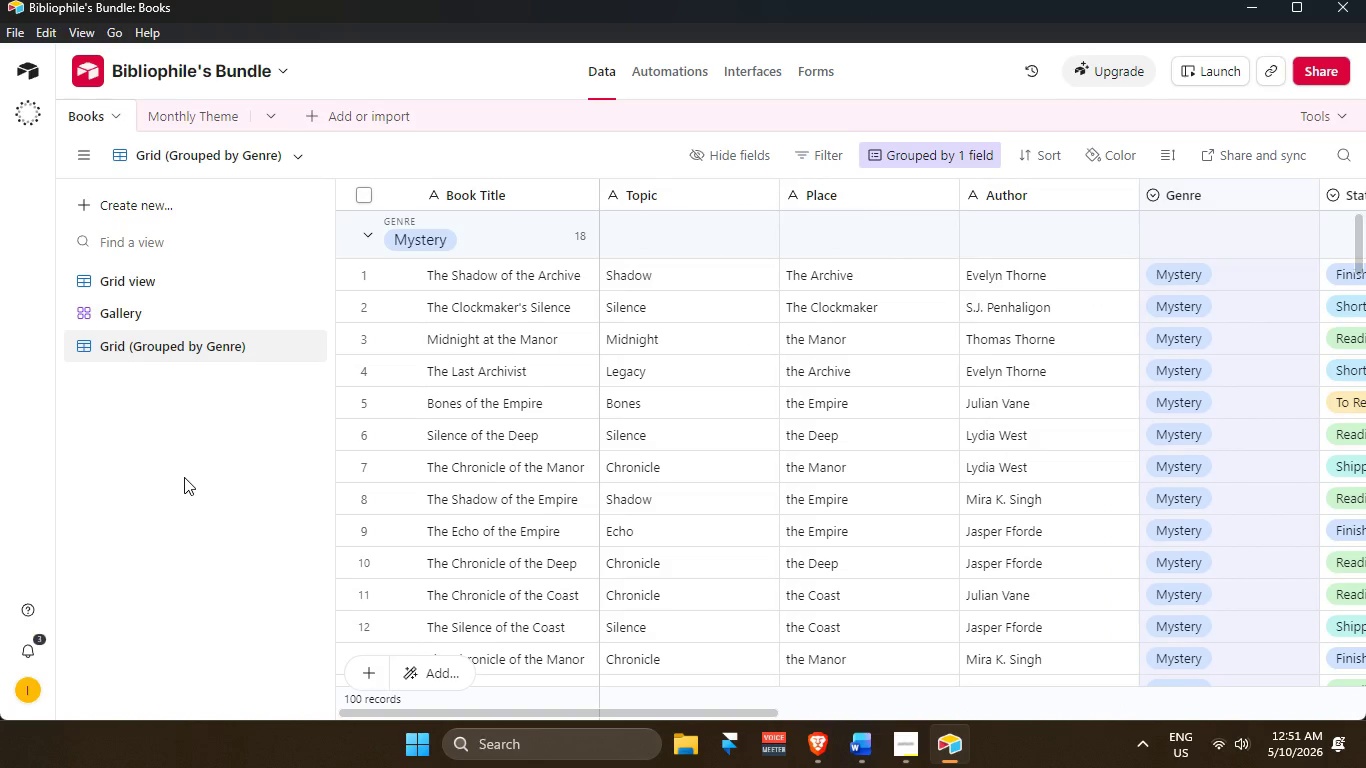 
left_click([184, 477])
 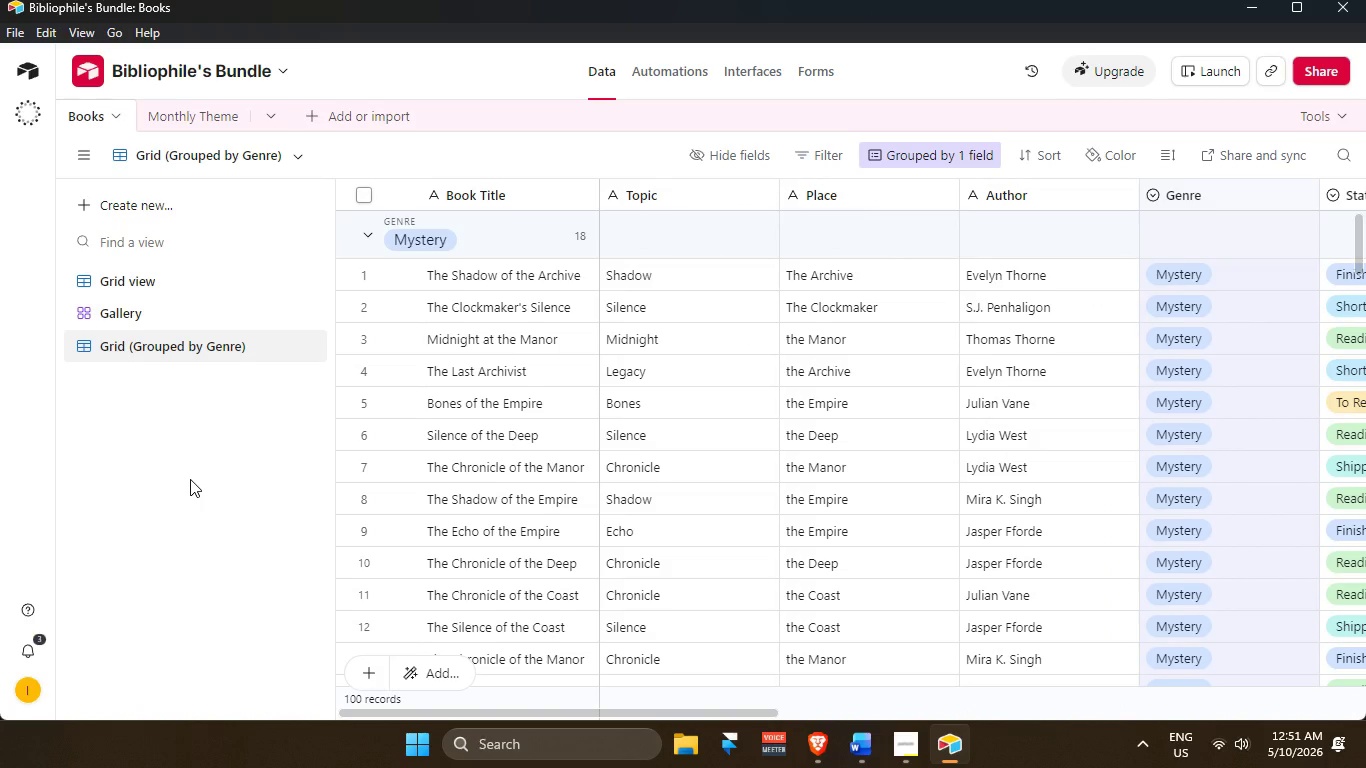 
wait(8.52)
 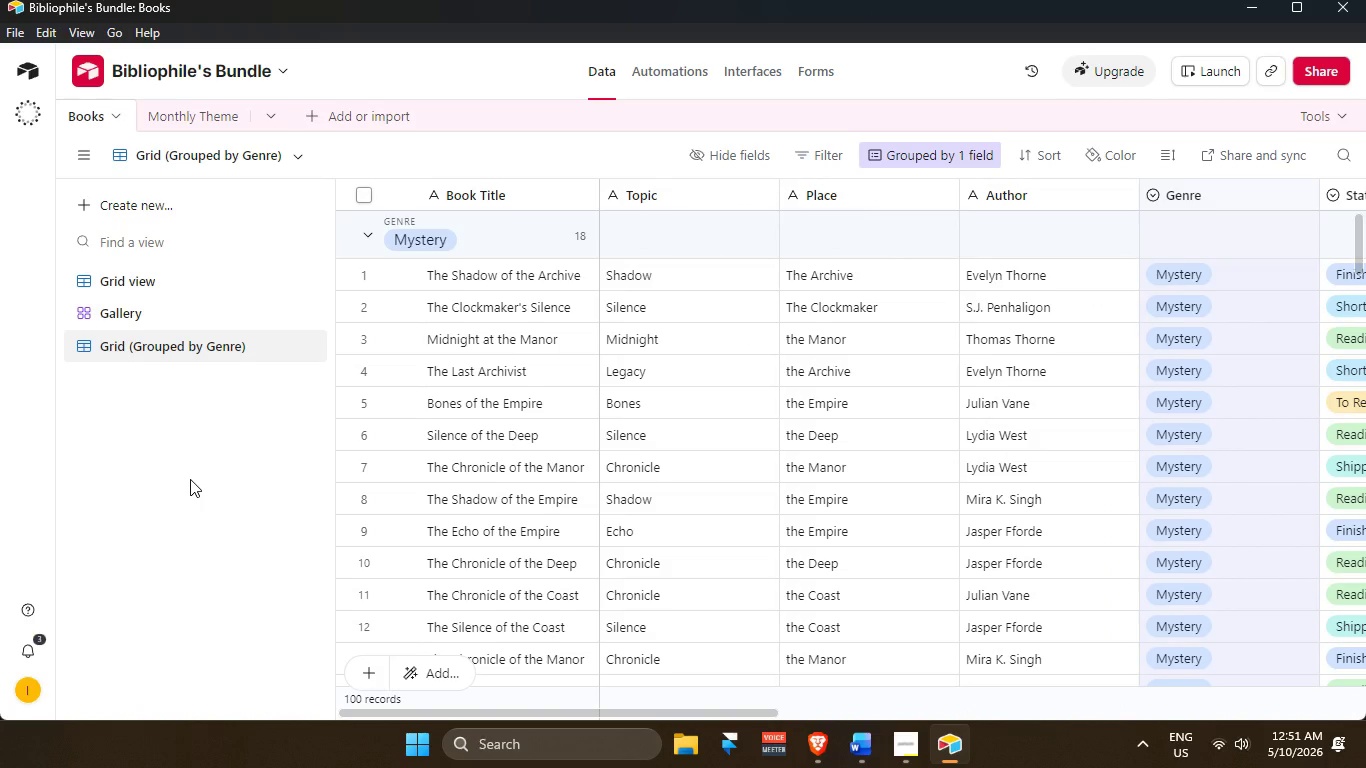 
left_click([439, 244])
 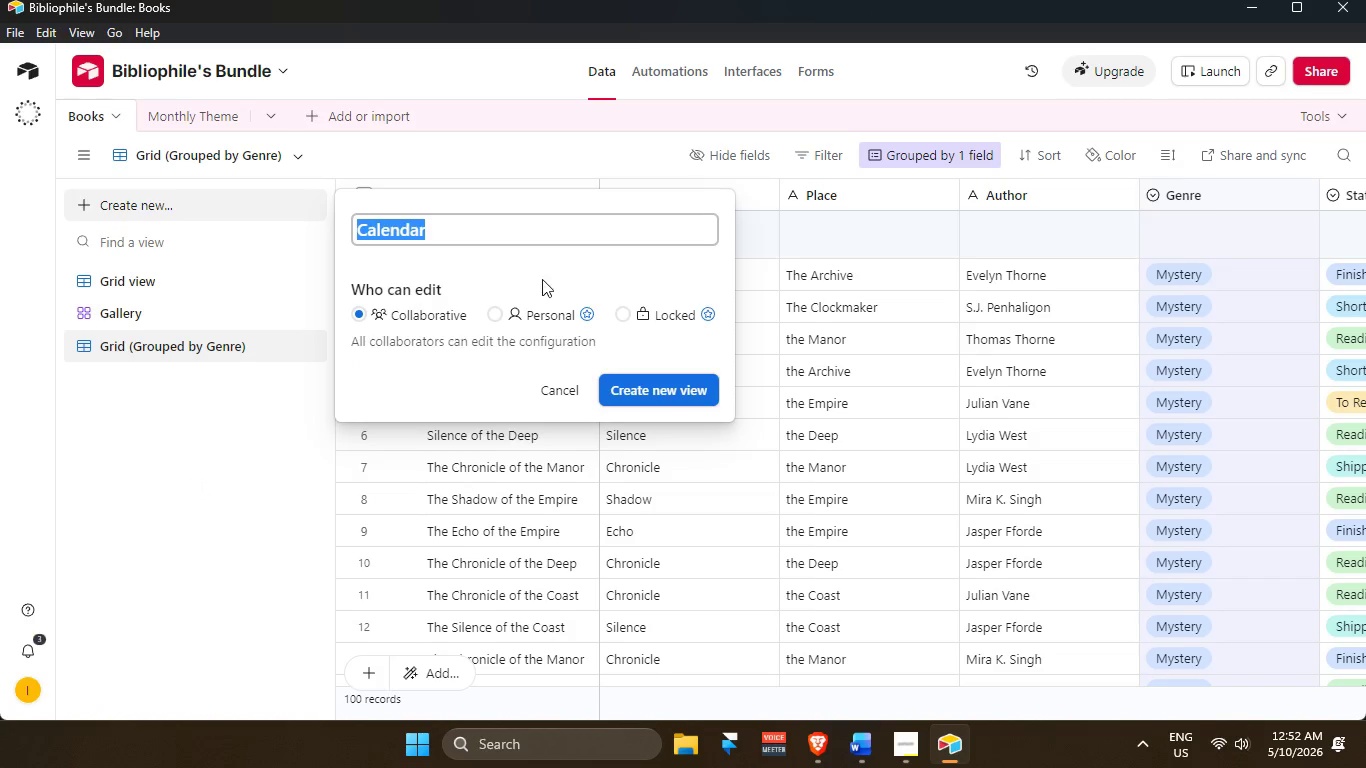 
left_click([672, 398])
 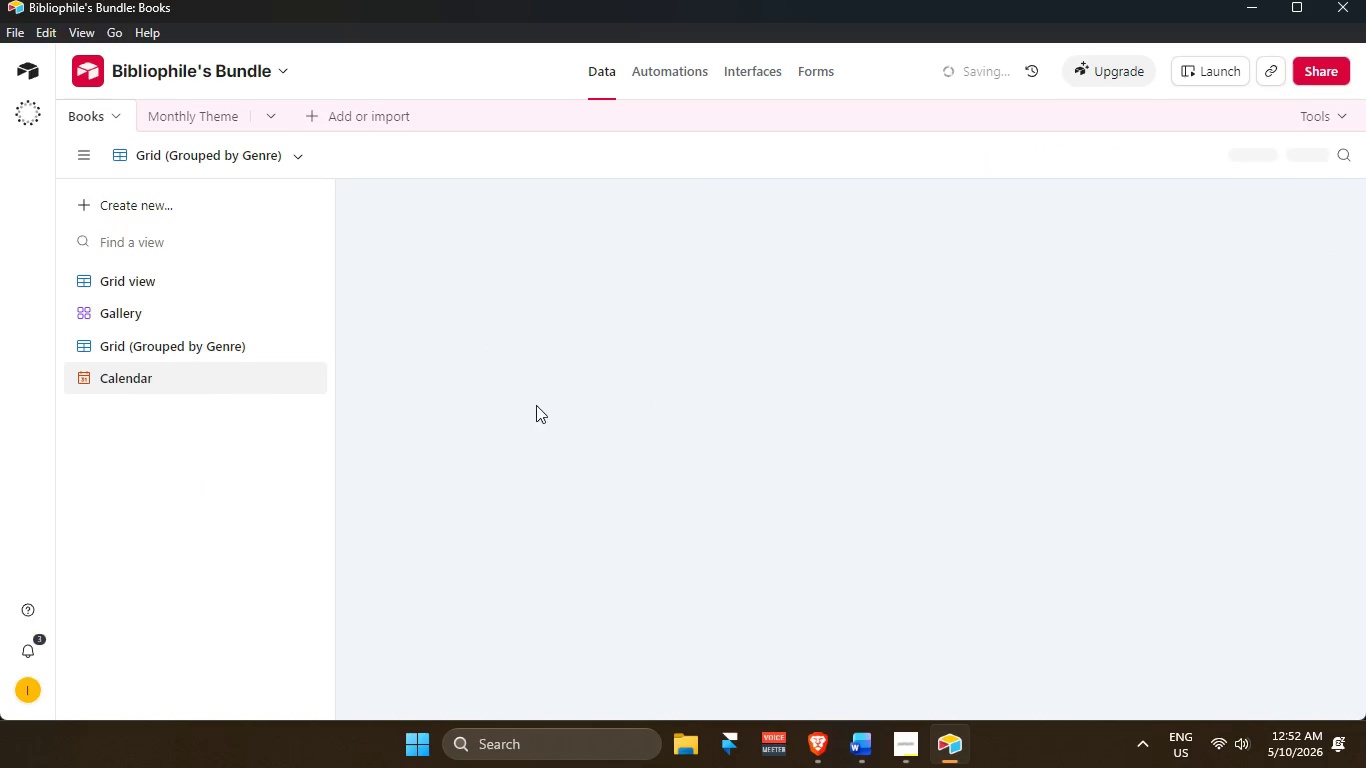 
mouse_move([214, 374])
 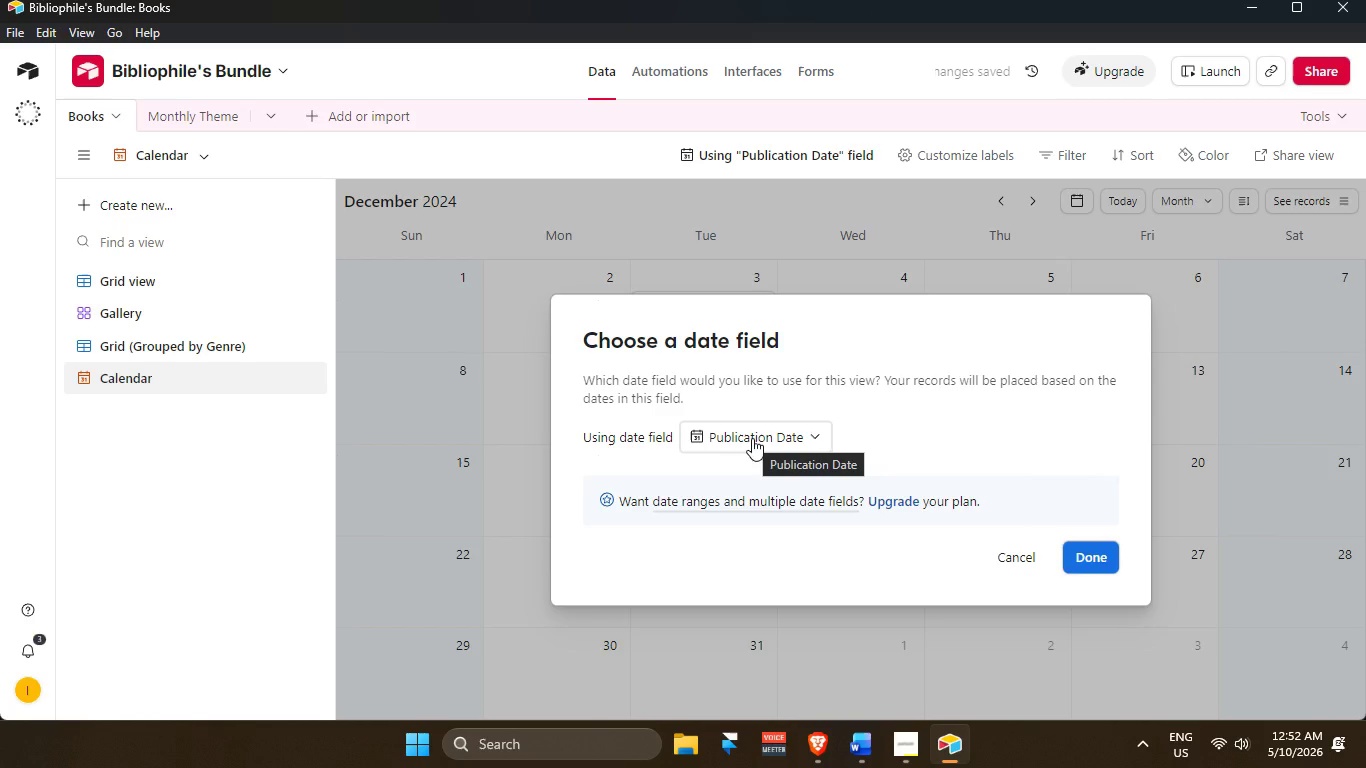 
left_click([752, 438])
 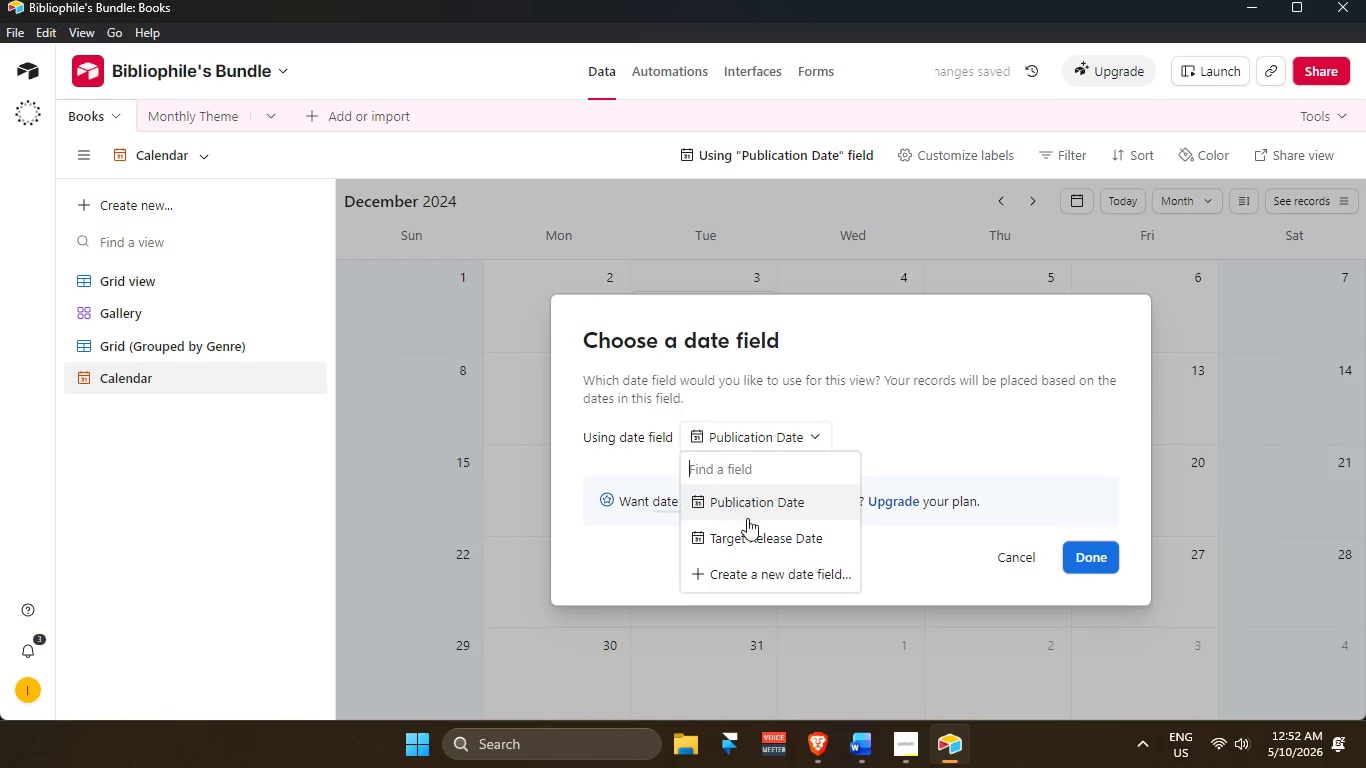 
left_click([755, 541])
 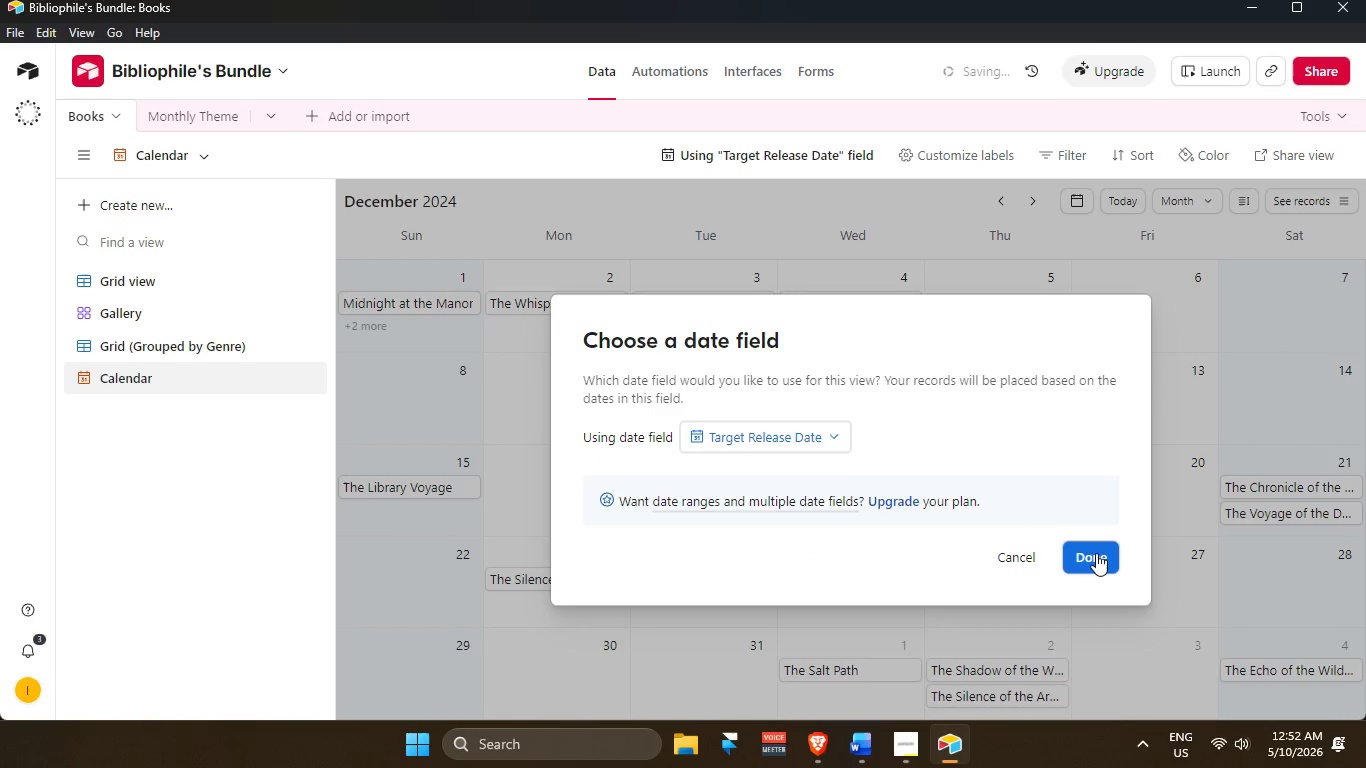 
left_click([1097, 555])
 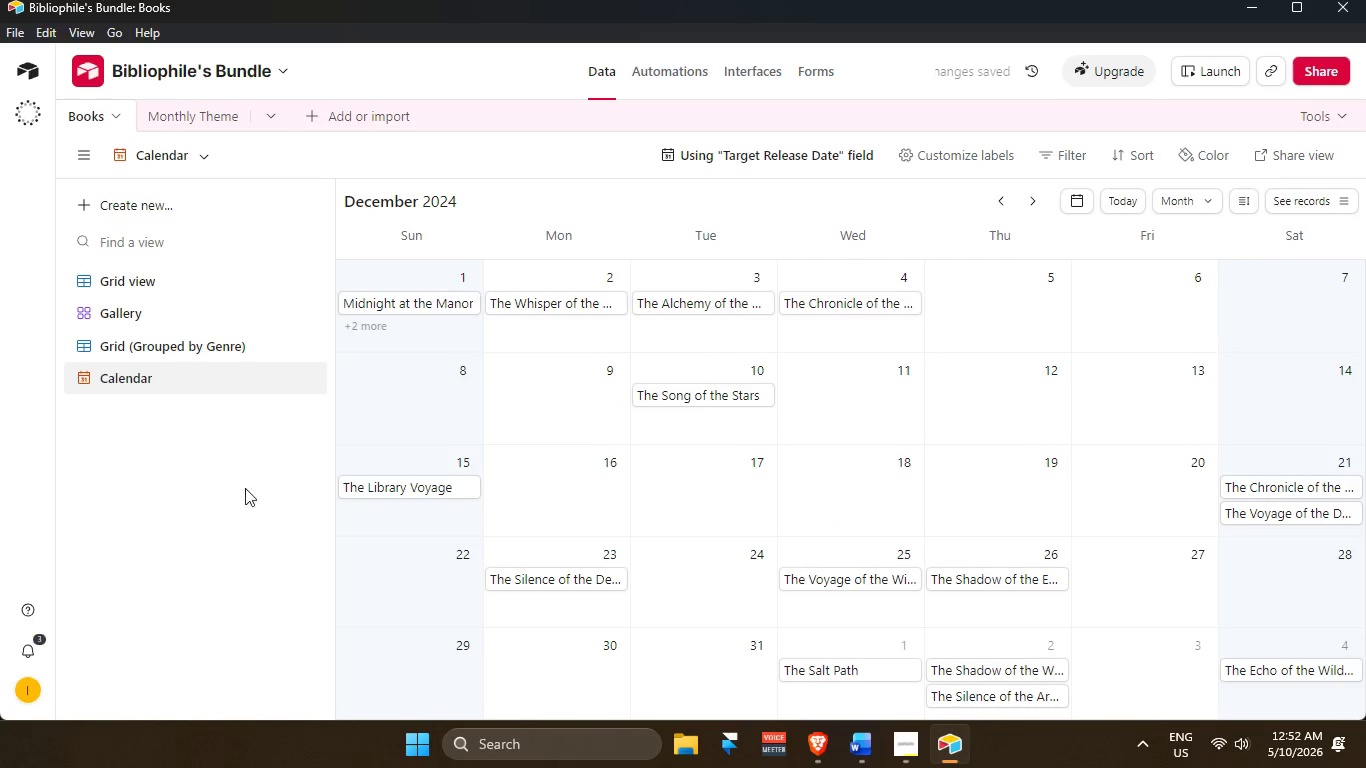 
left_click([212, 484])
 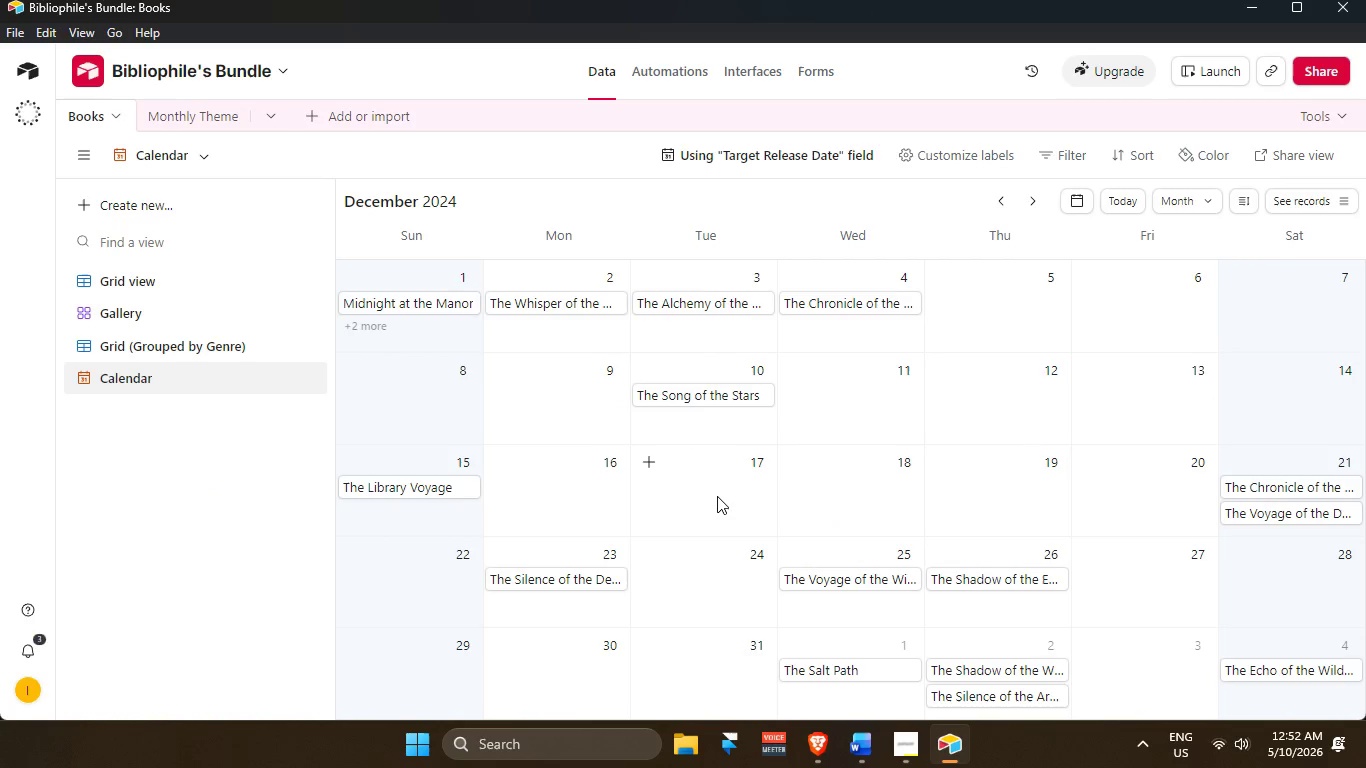 
wait(5.52)
 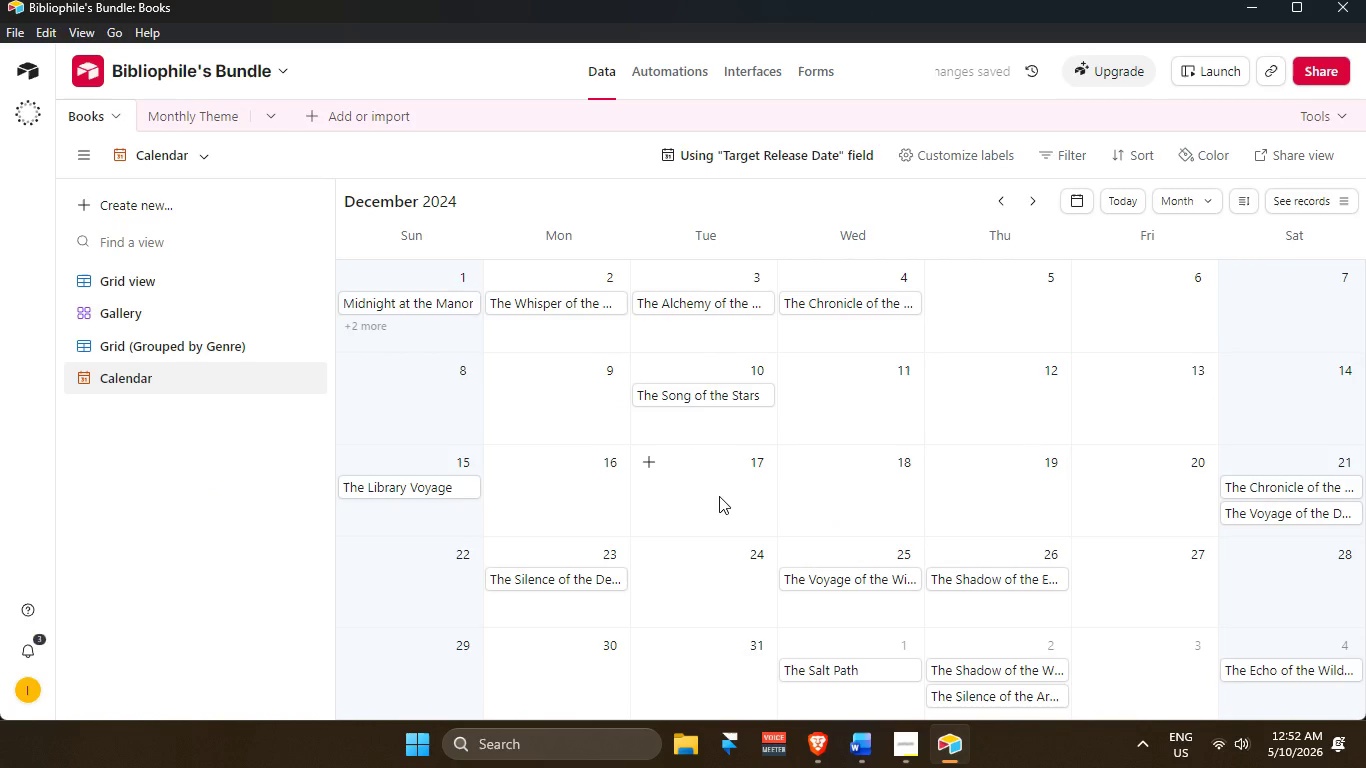 
scroll: coordinate [695, 418], scroll_direction: up, amount: 3.0
 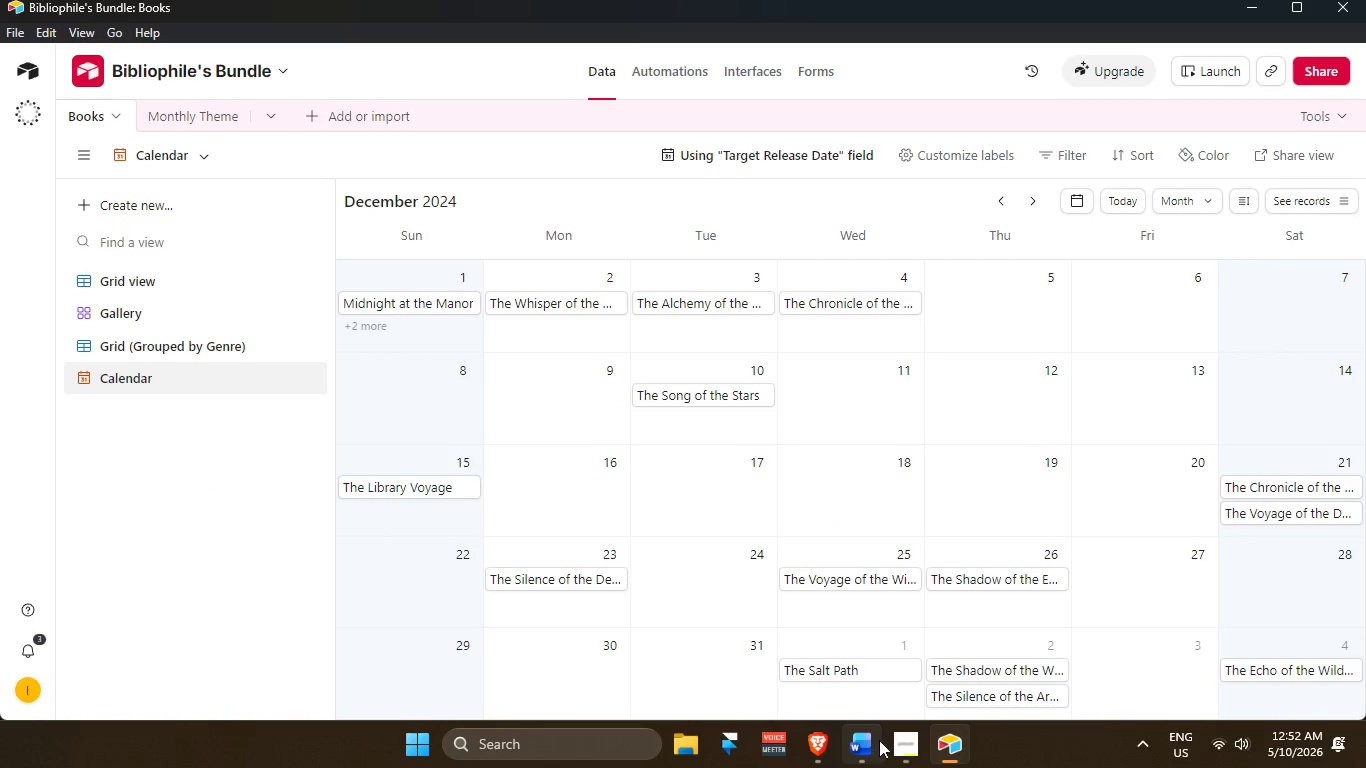 
mouse_move([834, 729])
 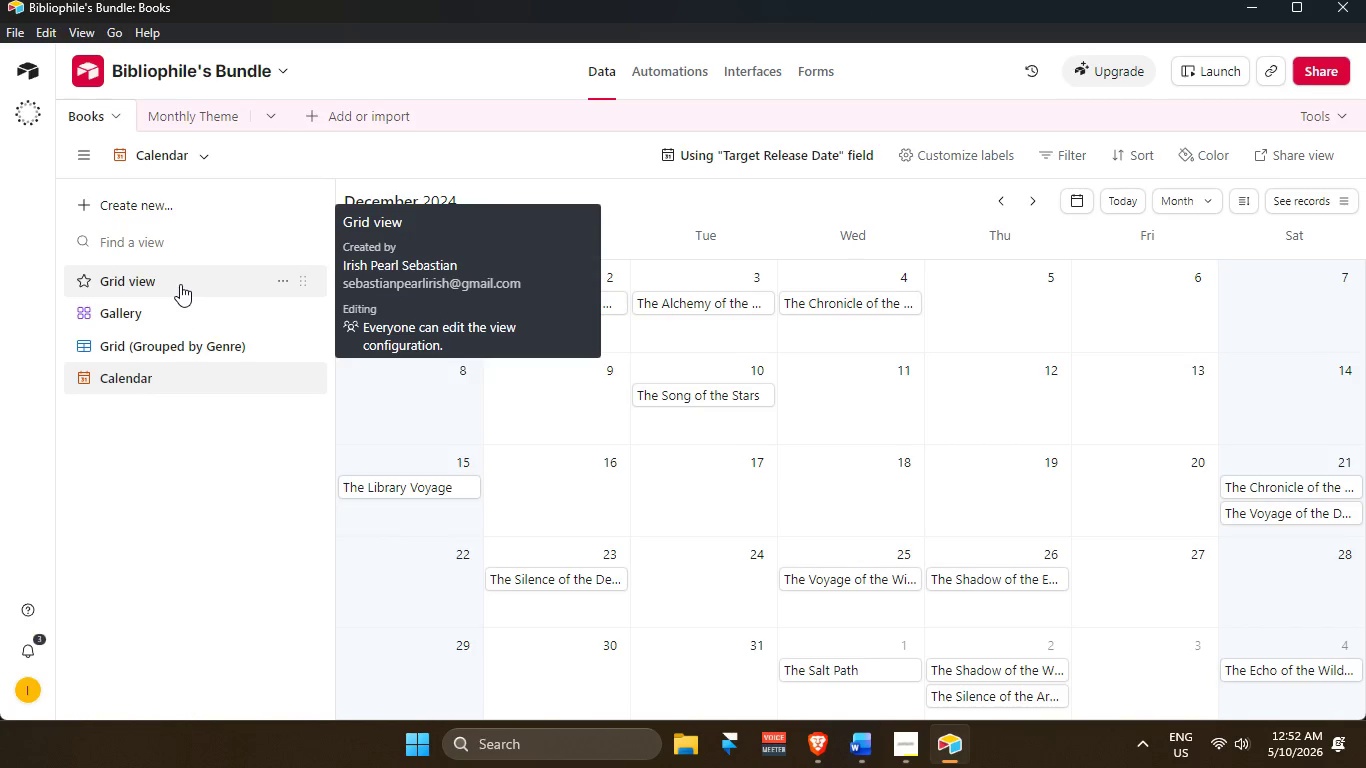 
left_click([180, 284])
 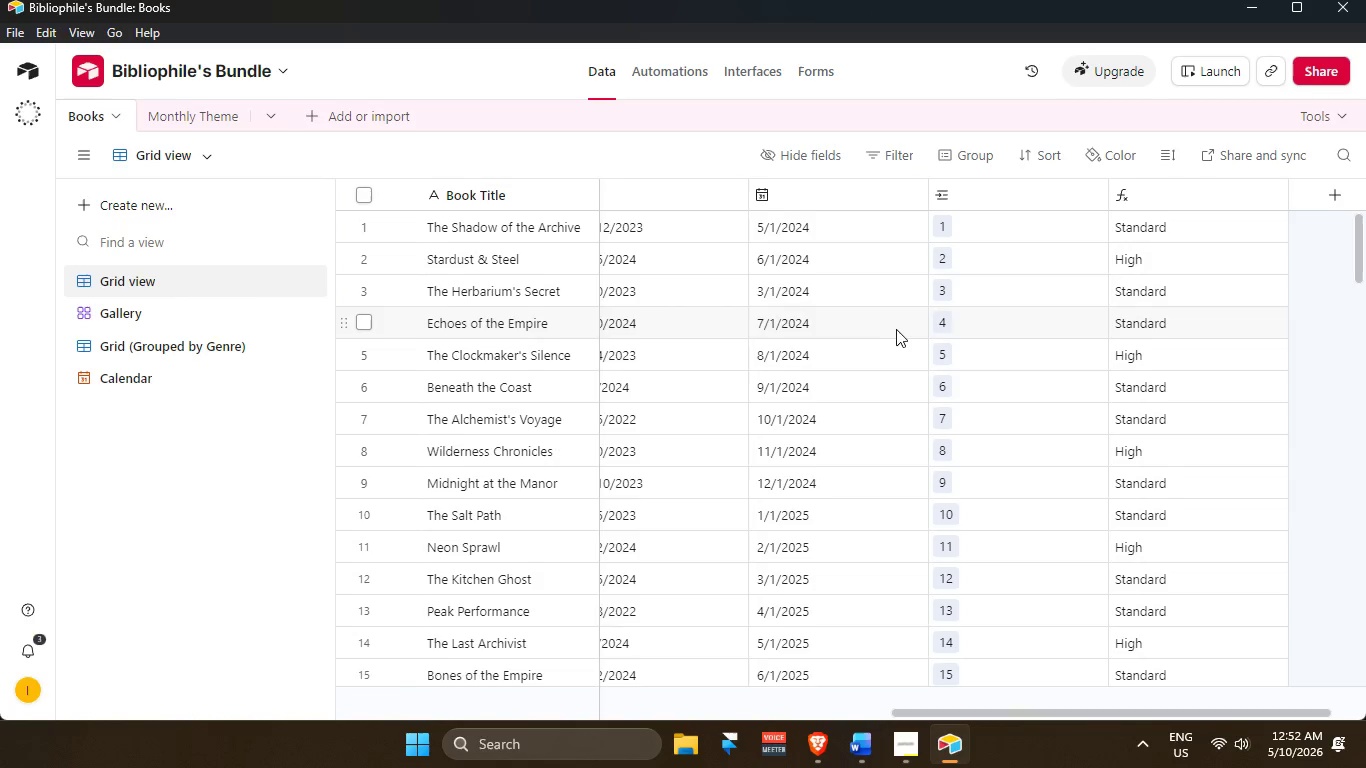 
scroll: coordinate [889, 322], scroll_direction: up, amount: 2.0
 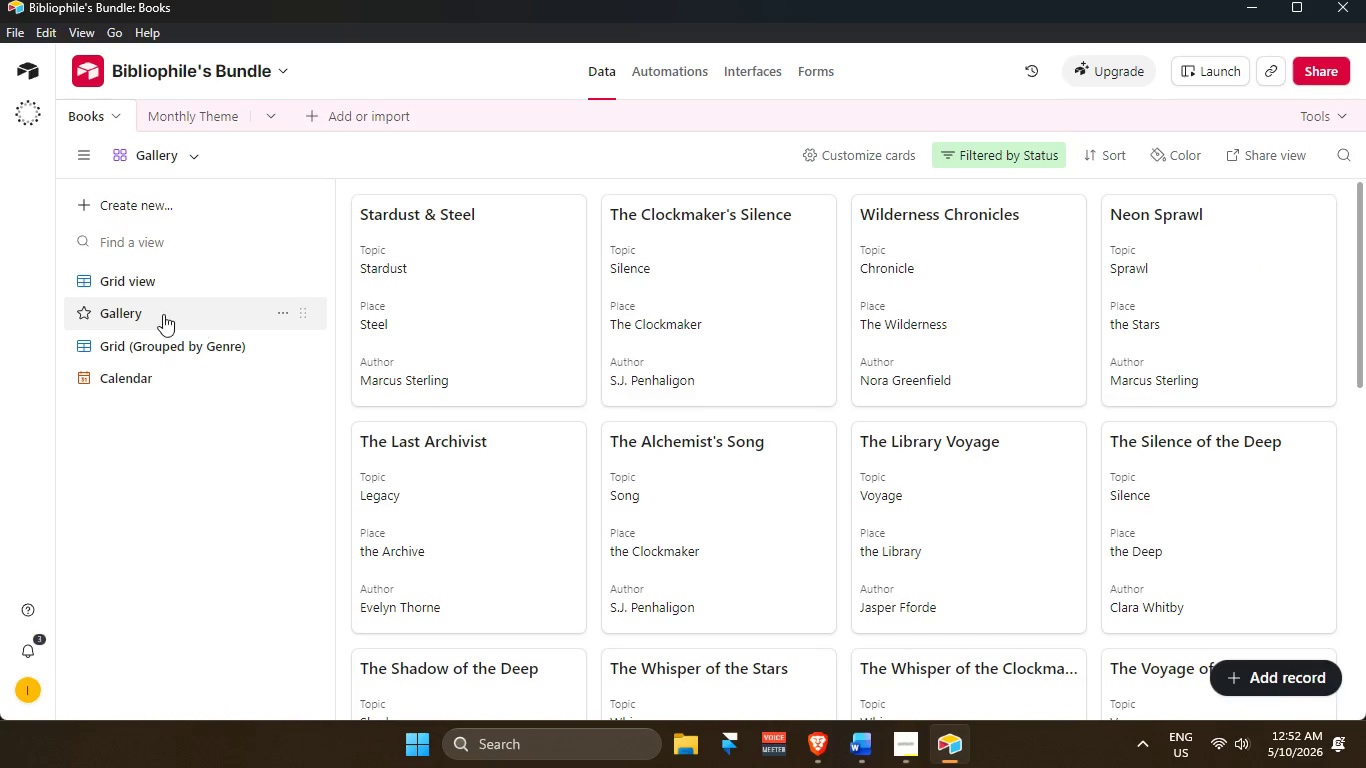 
left_click([197, 280])
 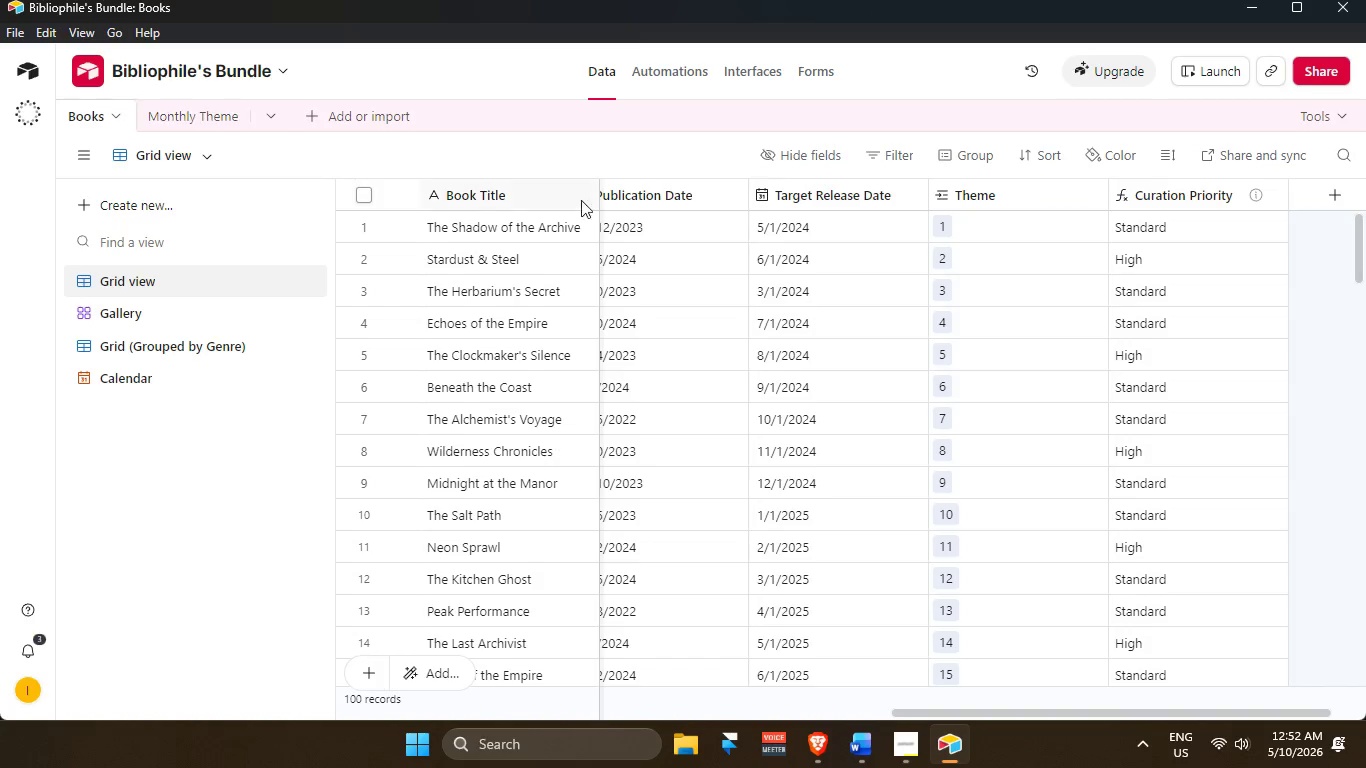 
scroll: coordinate [868, 220], scroll_direction: up, amount: 1.0
 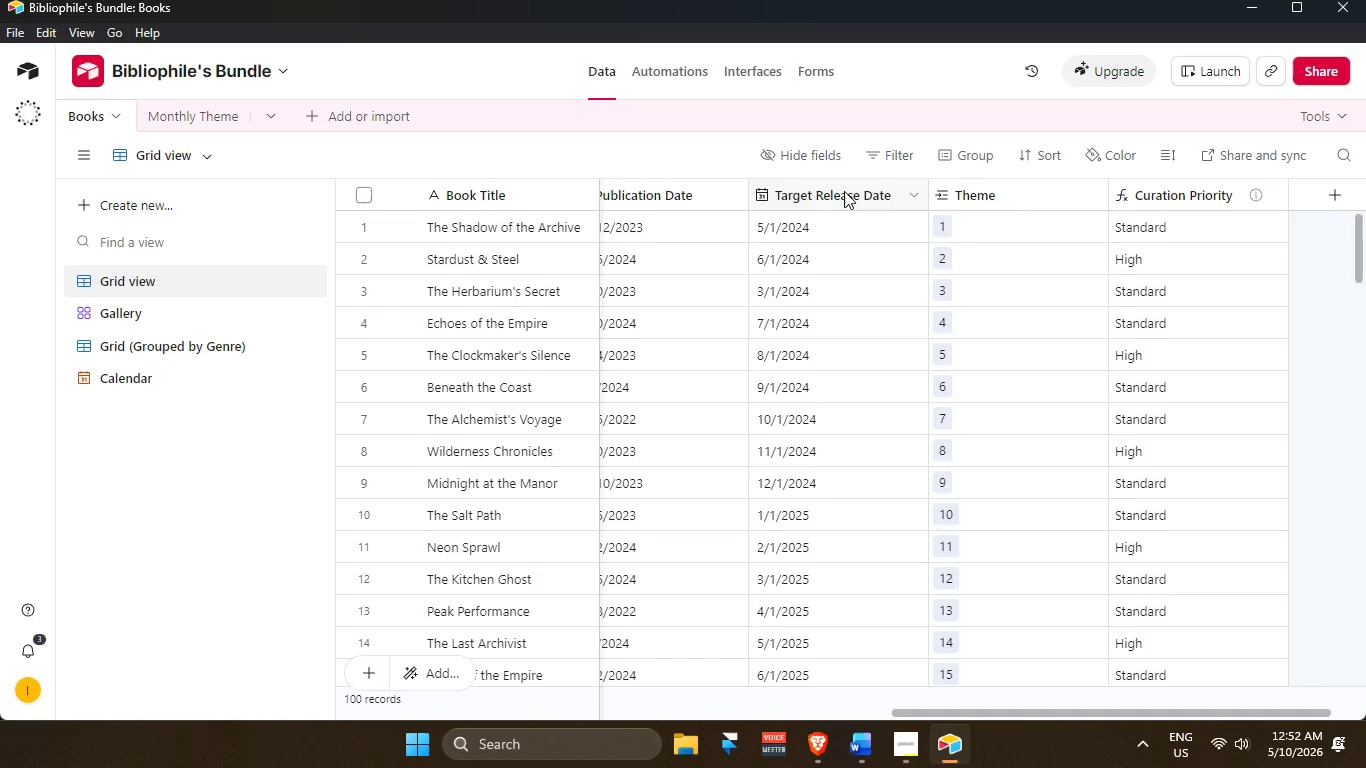 
left_click([844, 191])
 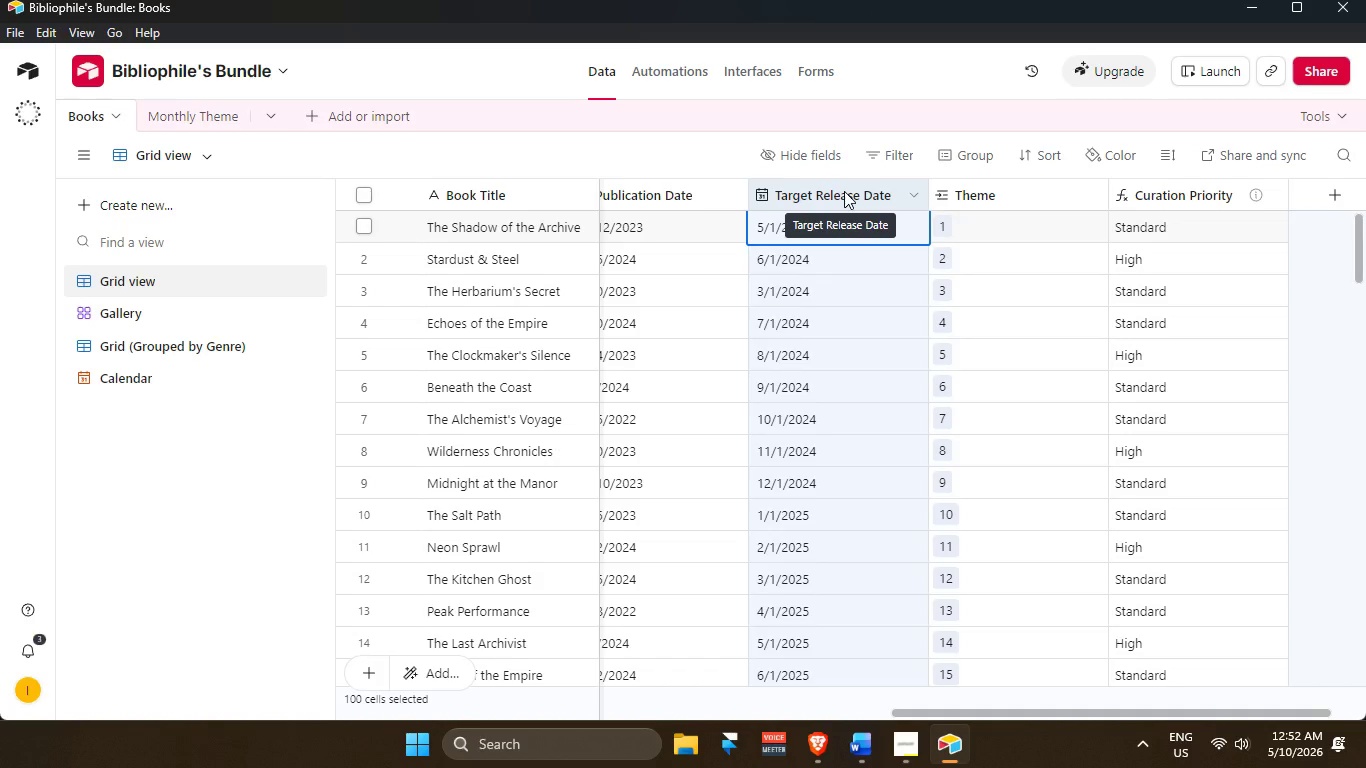 
key(Control+C)
 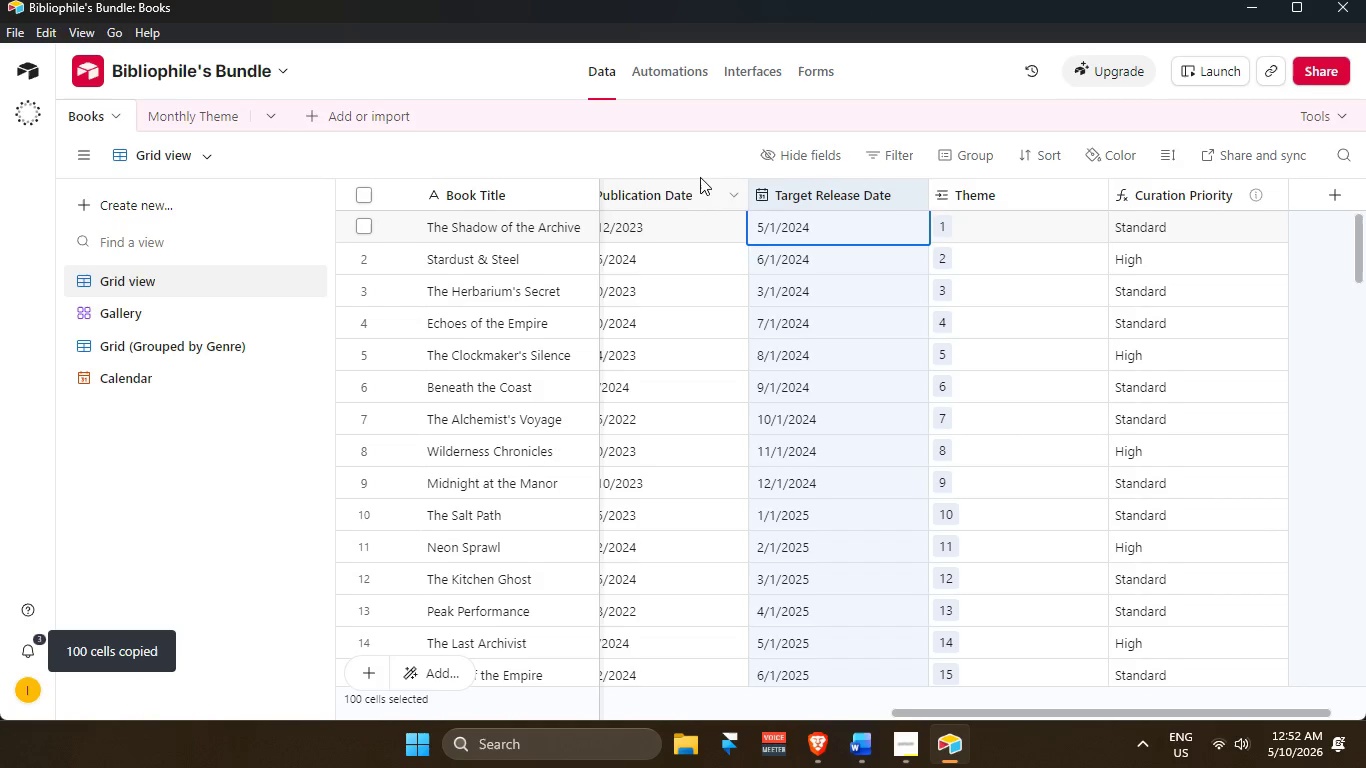 
left_click([686, 195])
 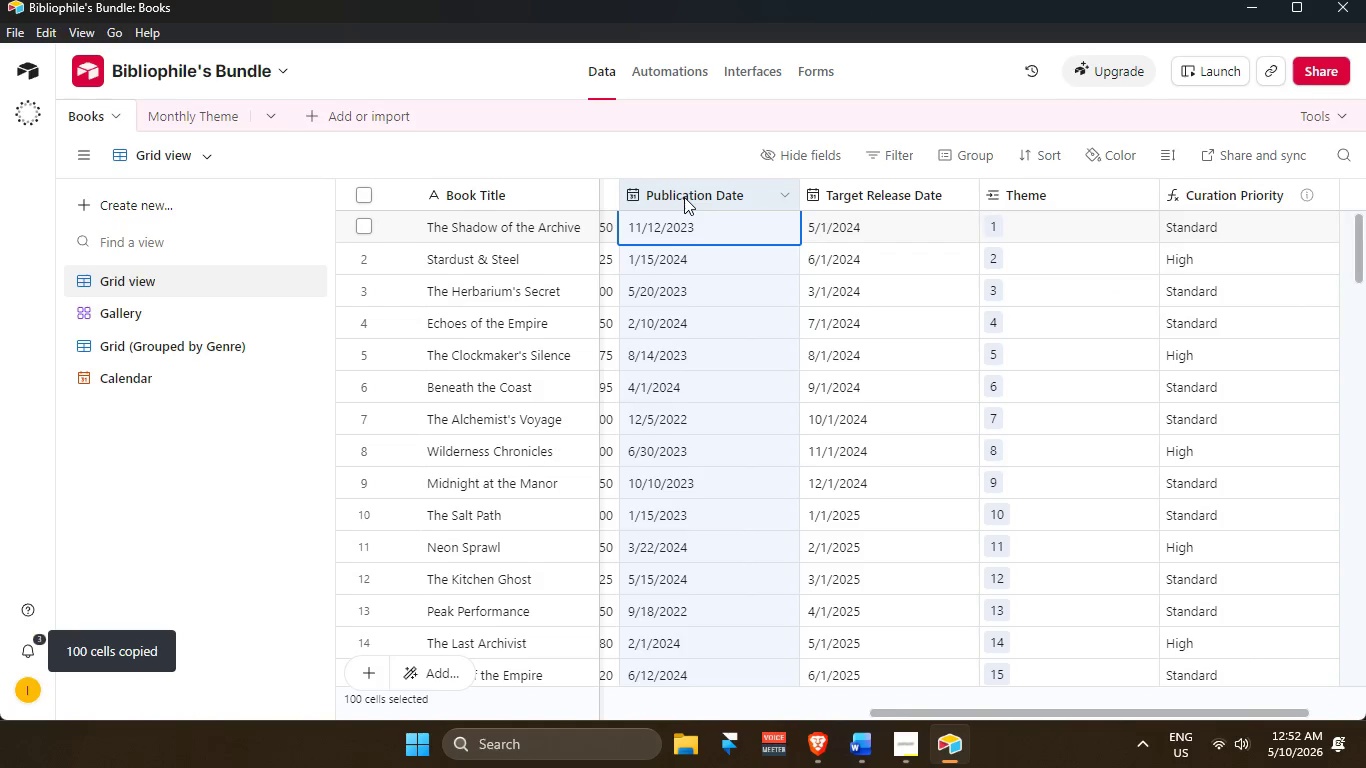 
hold_key(key=ControlLeft, duration=1.08)
 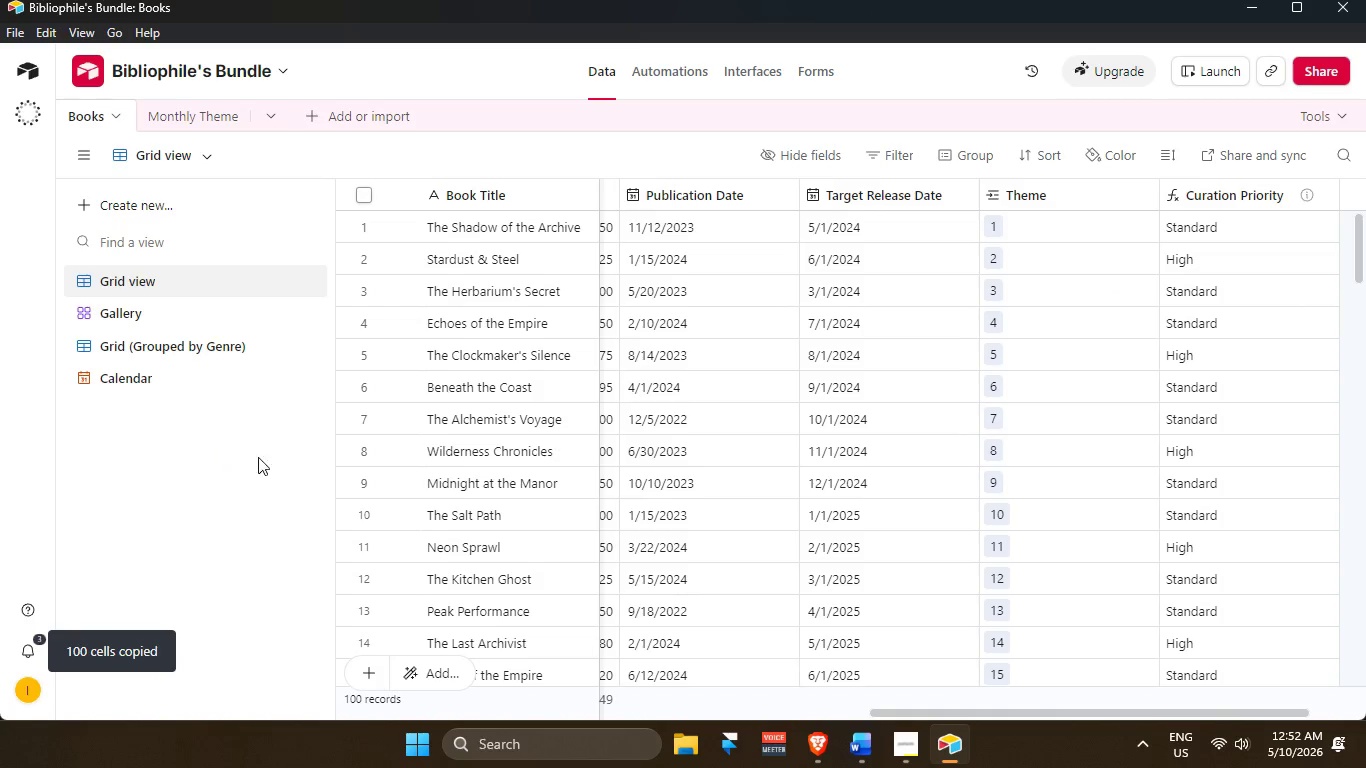 
hold_key(key=C, duration=0.31)
 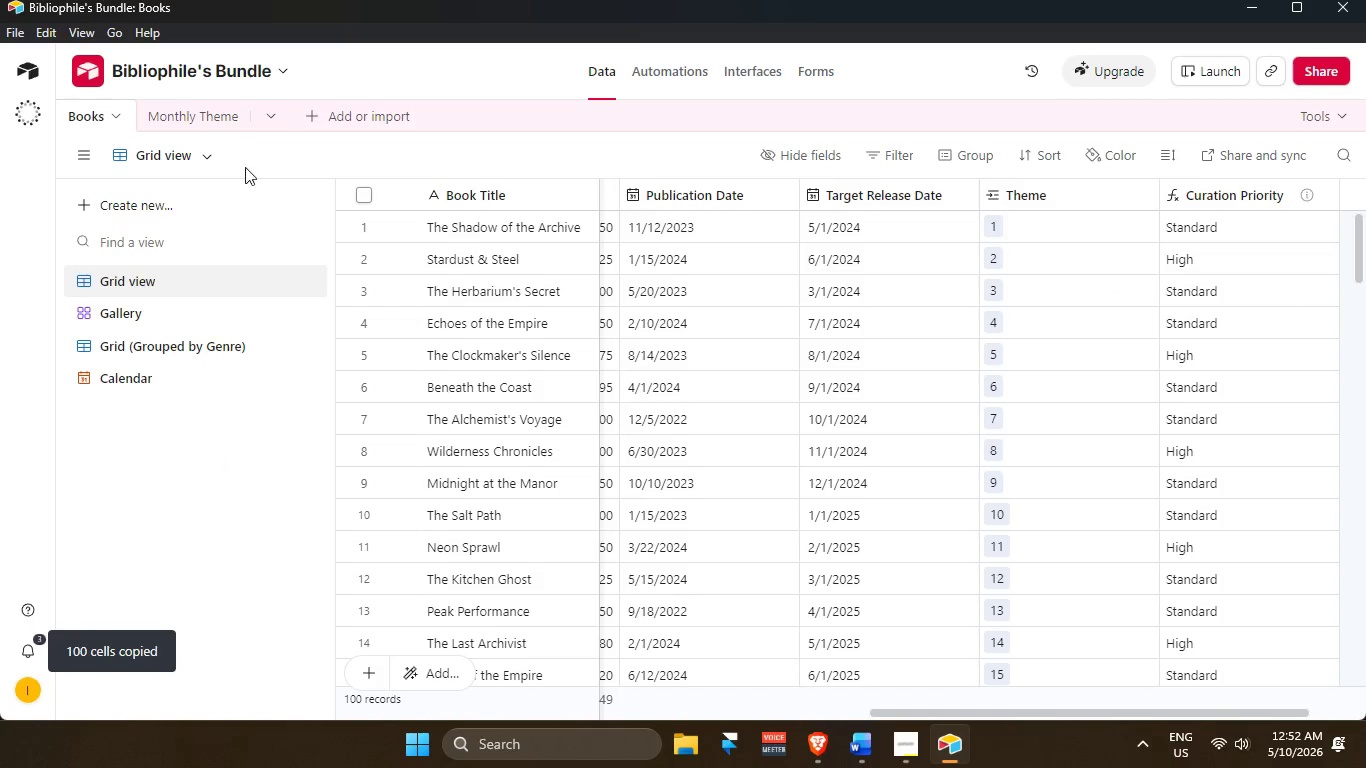 
left_click([206, 120])
 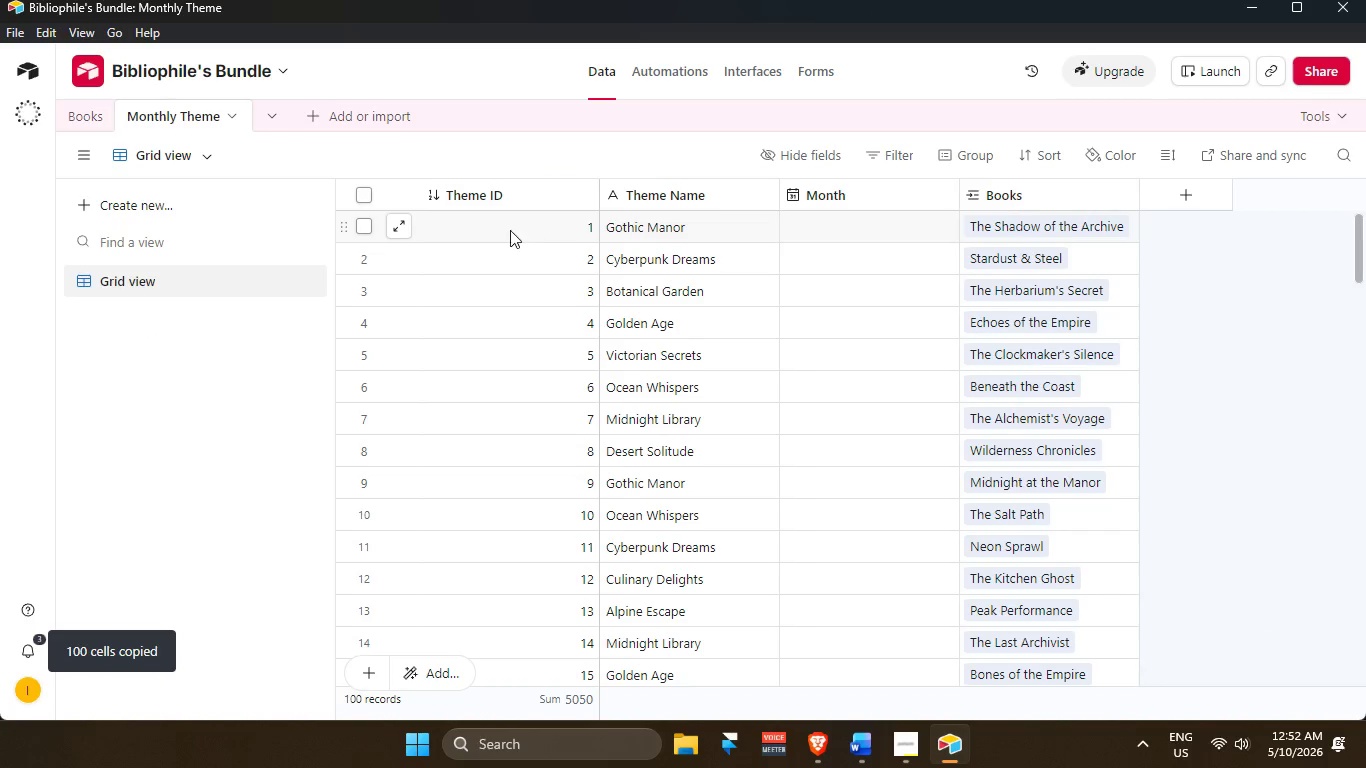 
scroll: coordinate [488, 591], scroll_direction: up, amount: 4.0
 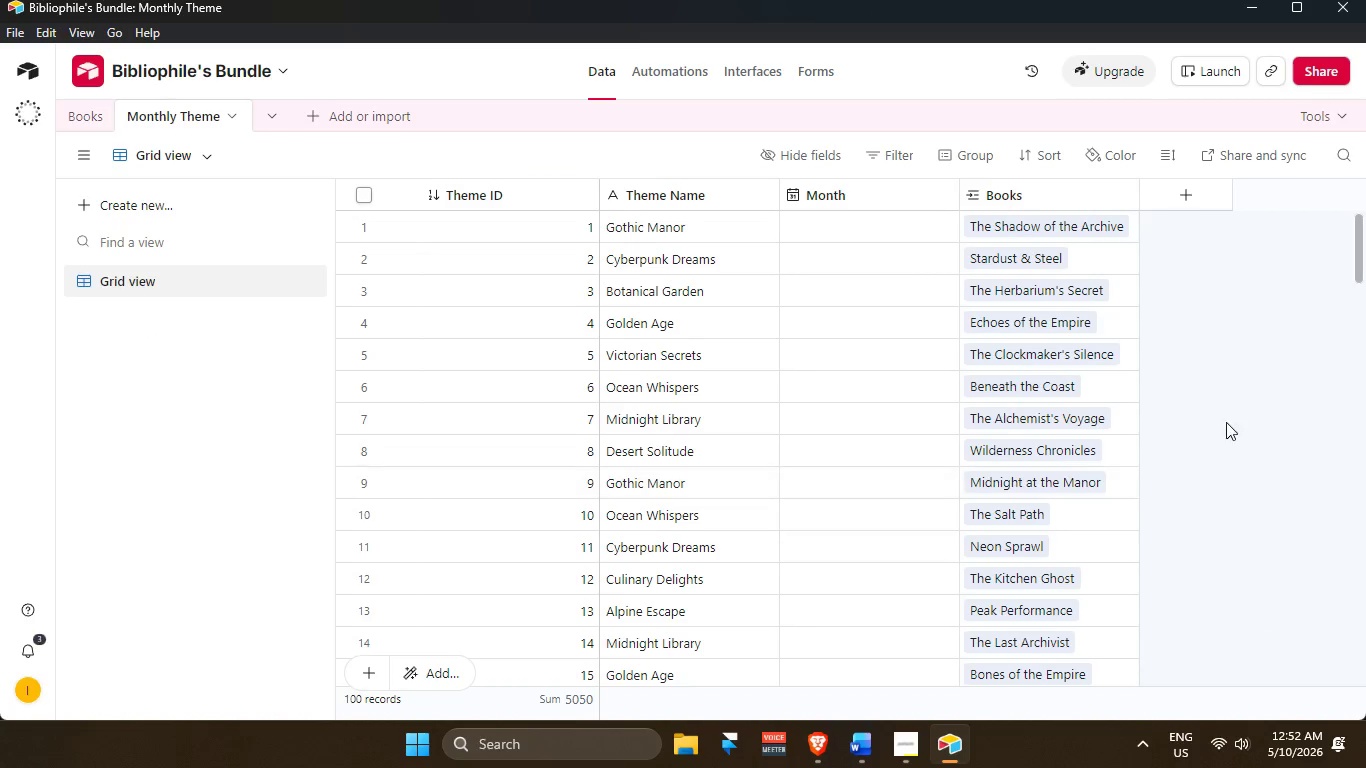 
left_click([1260, 387])
 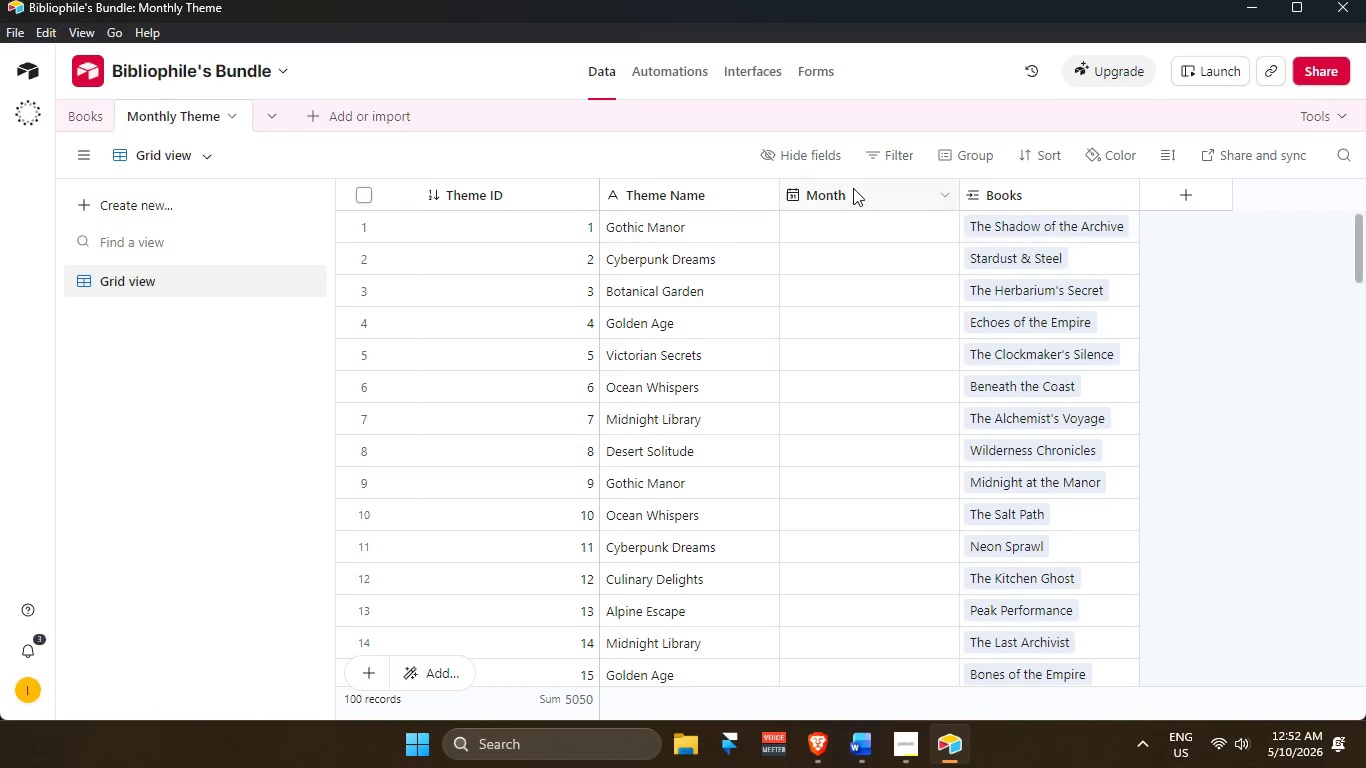 
left_click([853, 186])
 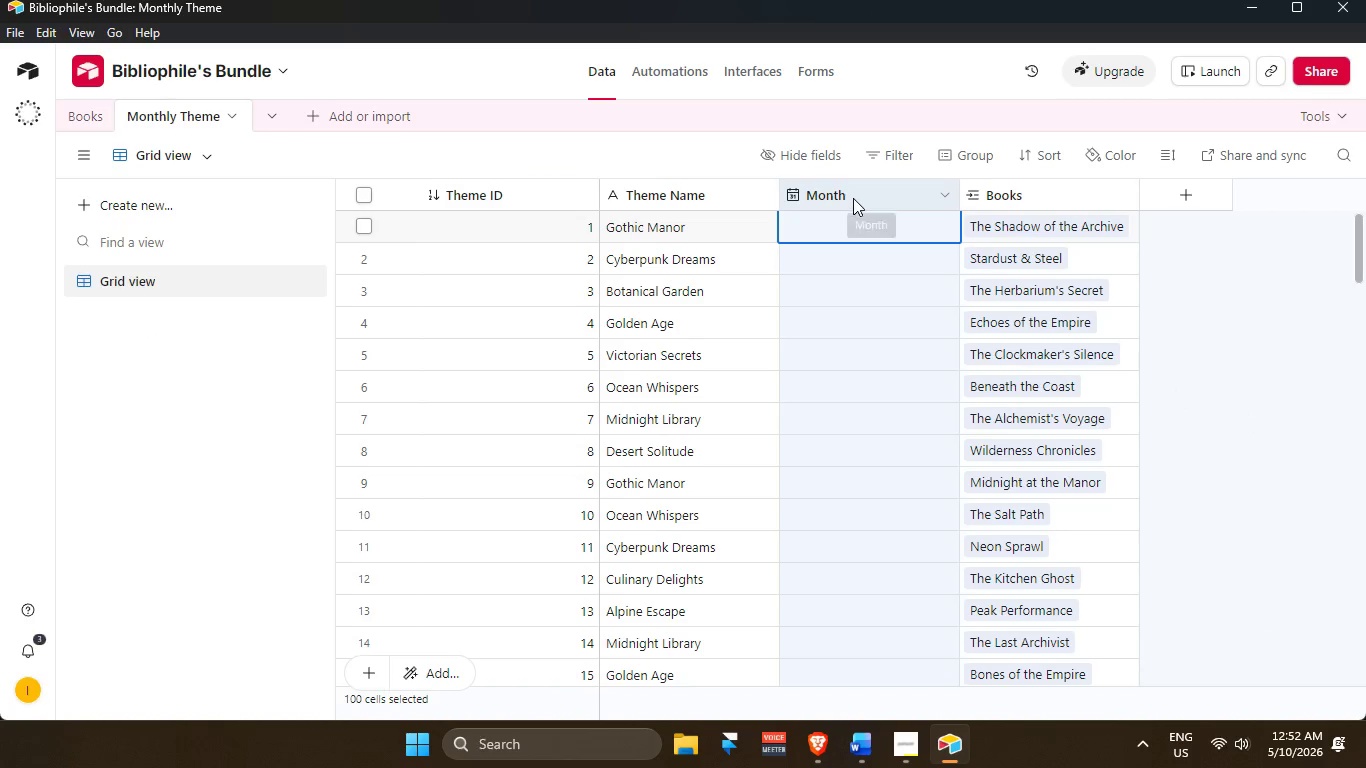 
key(Control+V)
 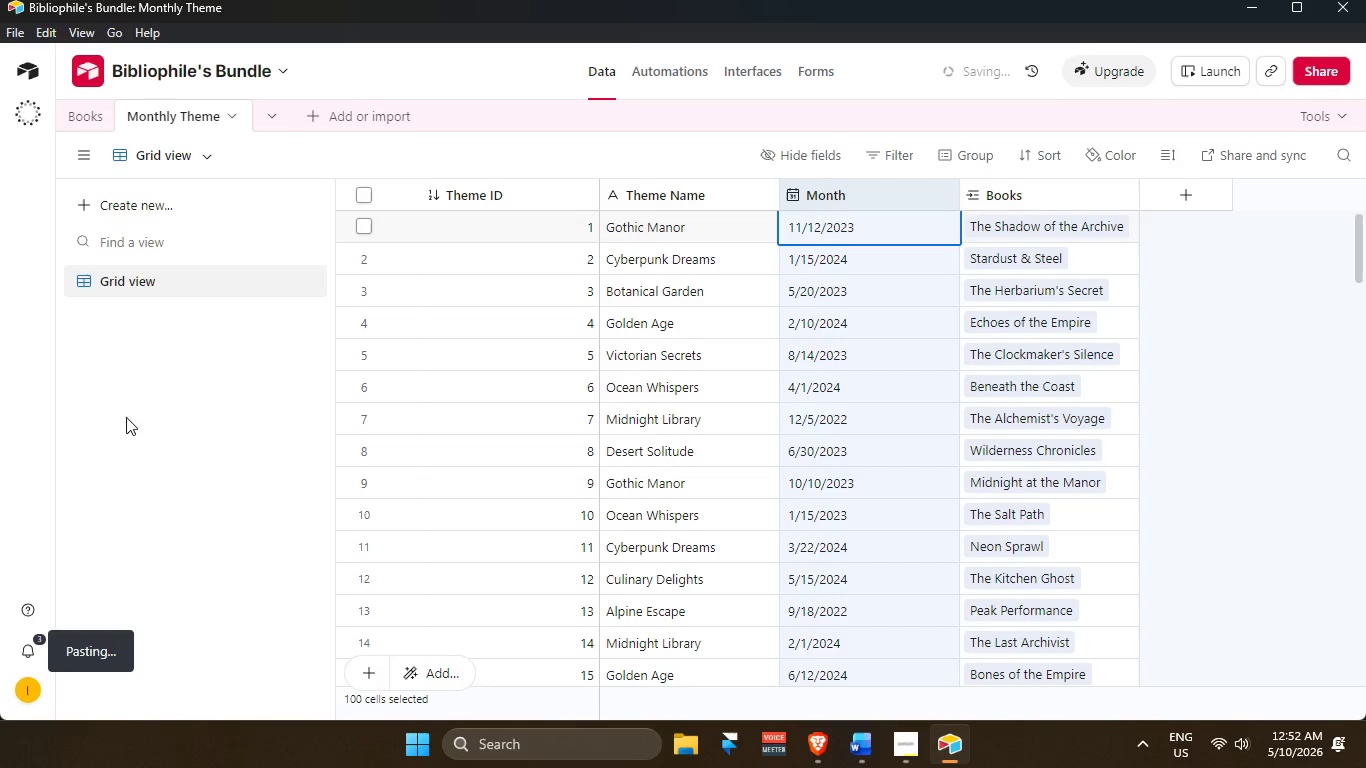 
left_click([122, 419])
 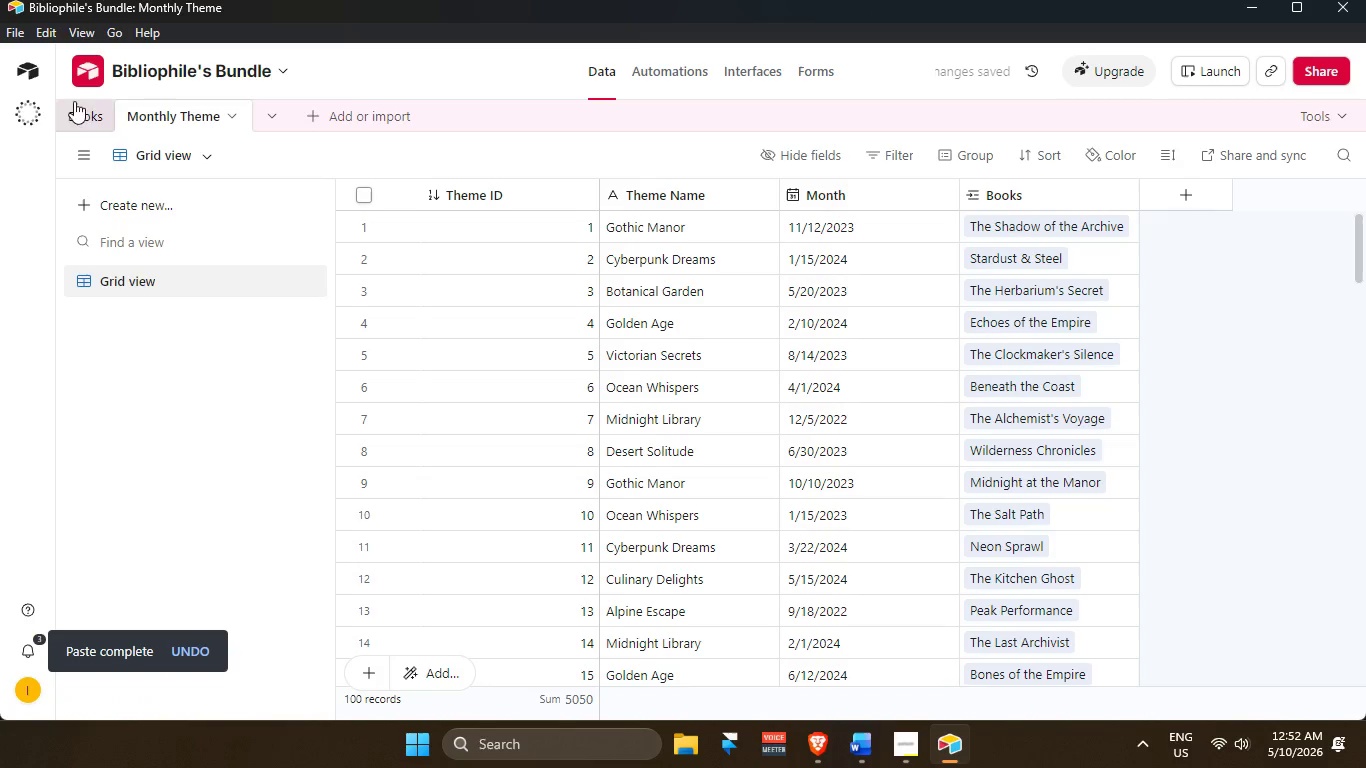 
left_click([92, 116])
 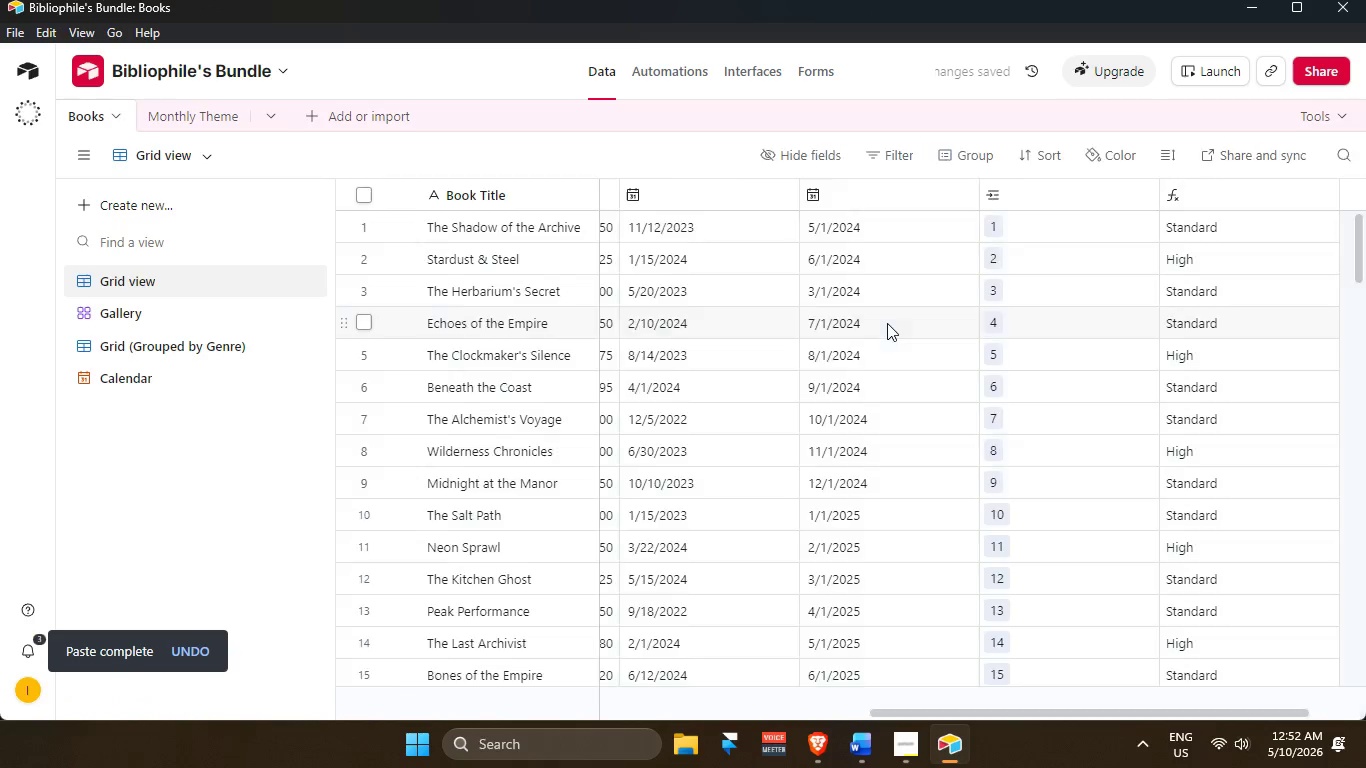 
scroll: coordinate [822, 536], scroll_direction: up, amount: 5.0
 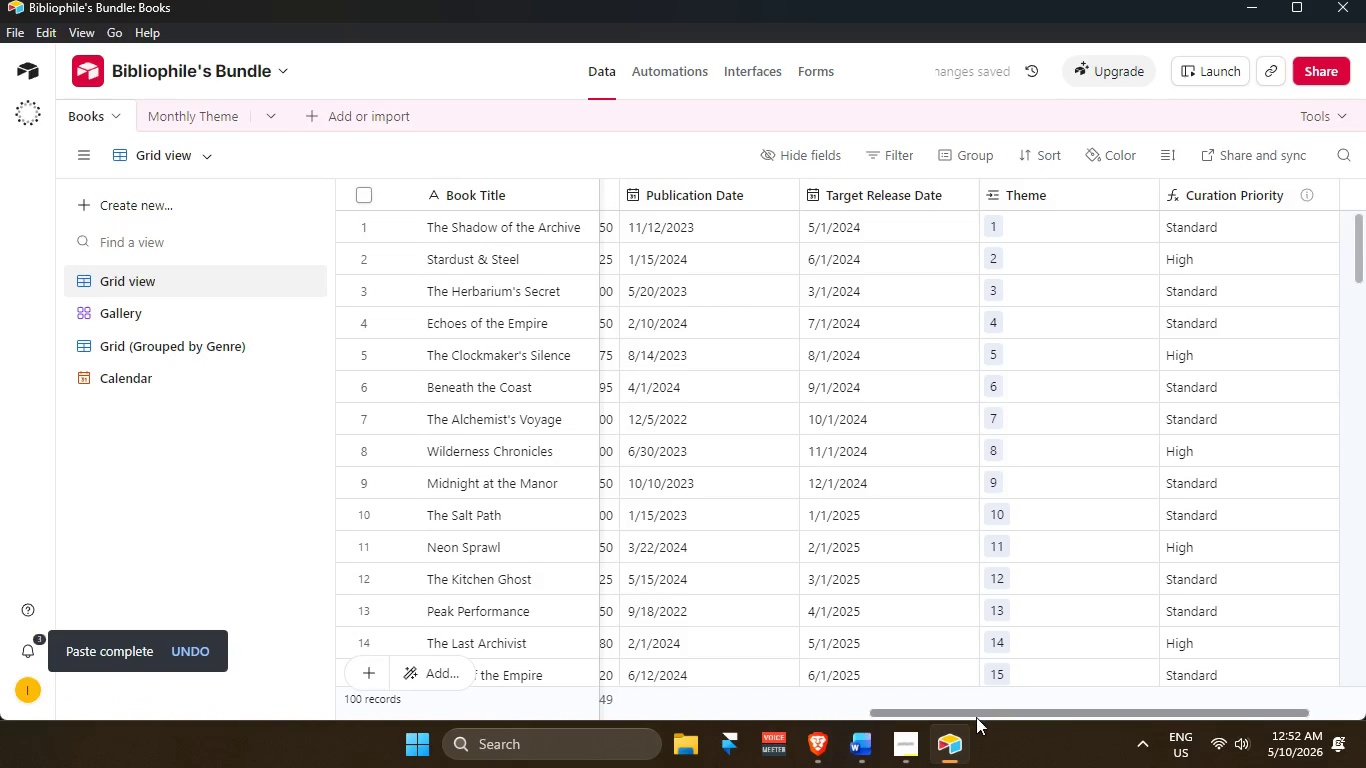 
left_click_drag(start_coordinate=[970, 714], to_coordinate=[291, 645])
 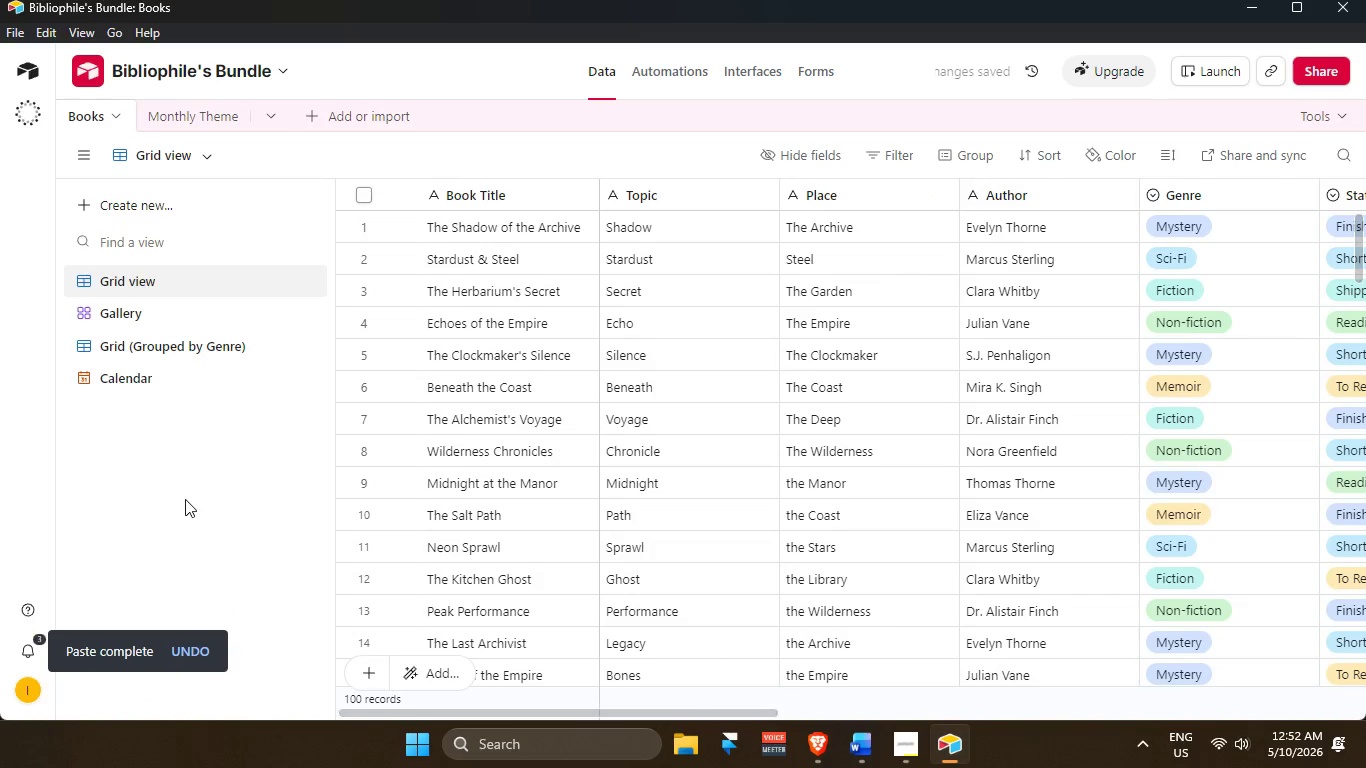 
left_click([184, 499])
 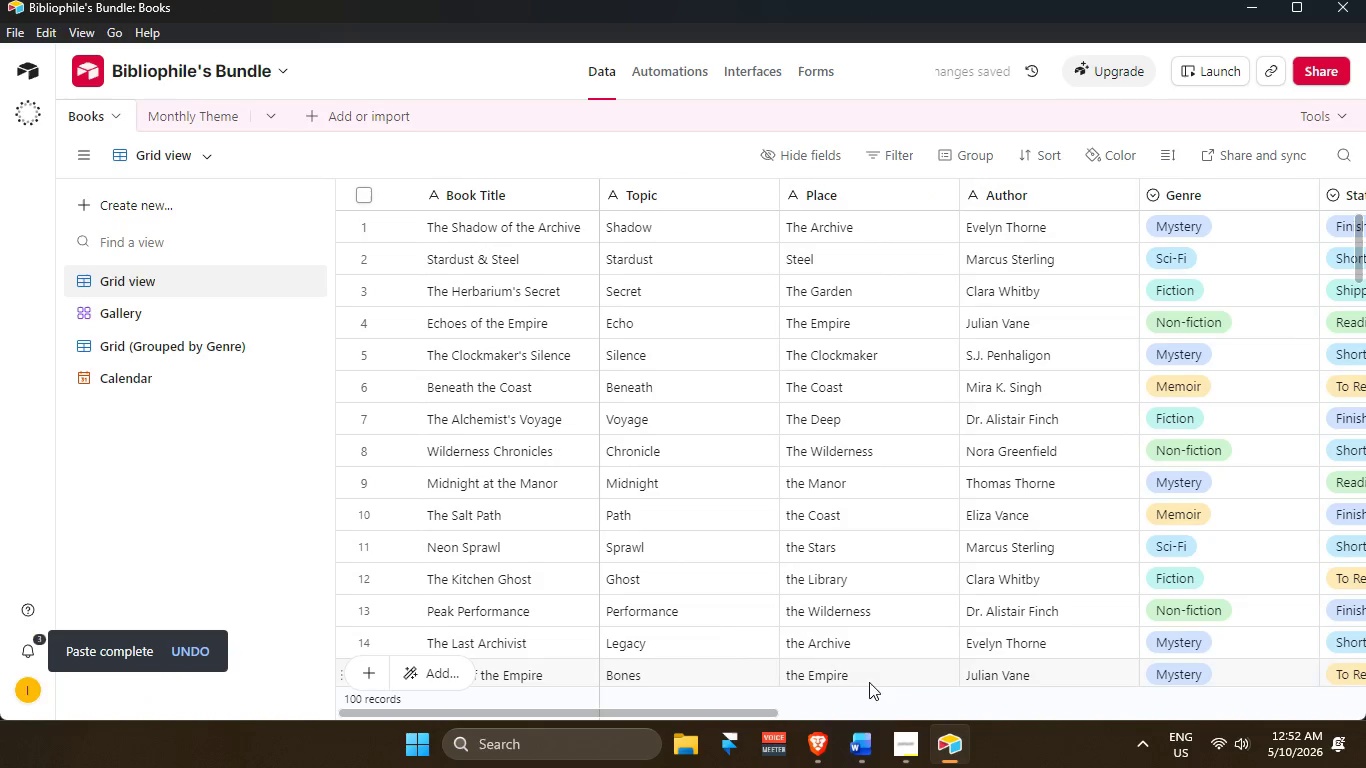 
mouse_move([839, 747])
 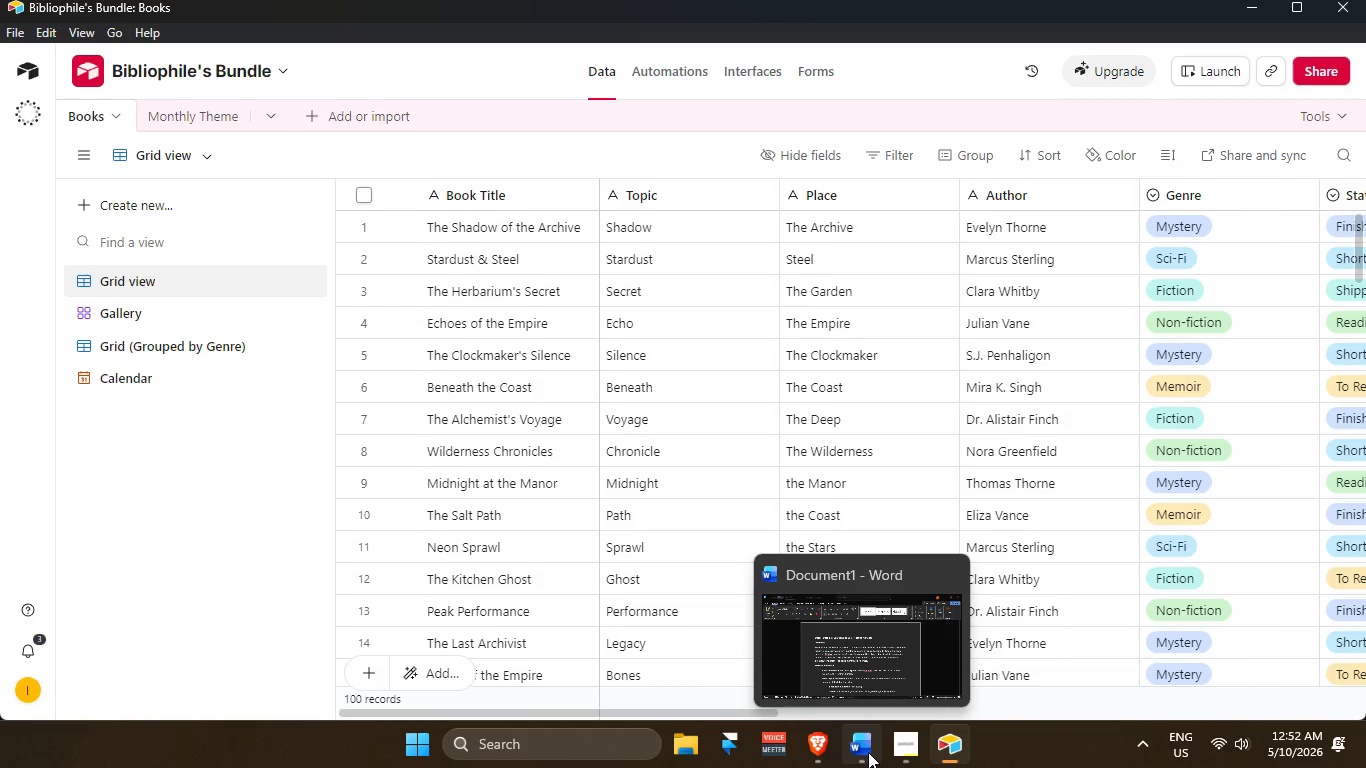 
left_click([848, 661])
 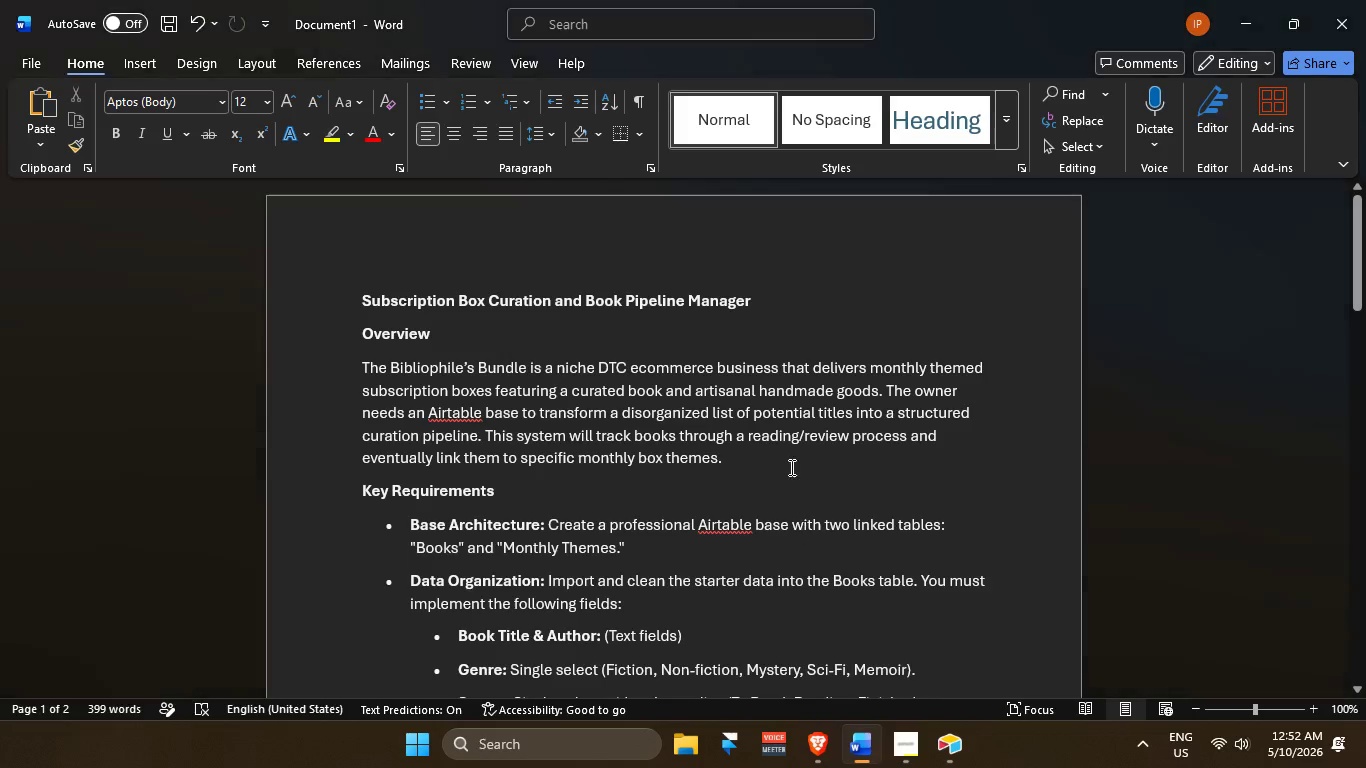 
scroll: coordinate [794, 541], scroll_direction: down, amount: 30.0
 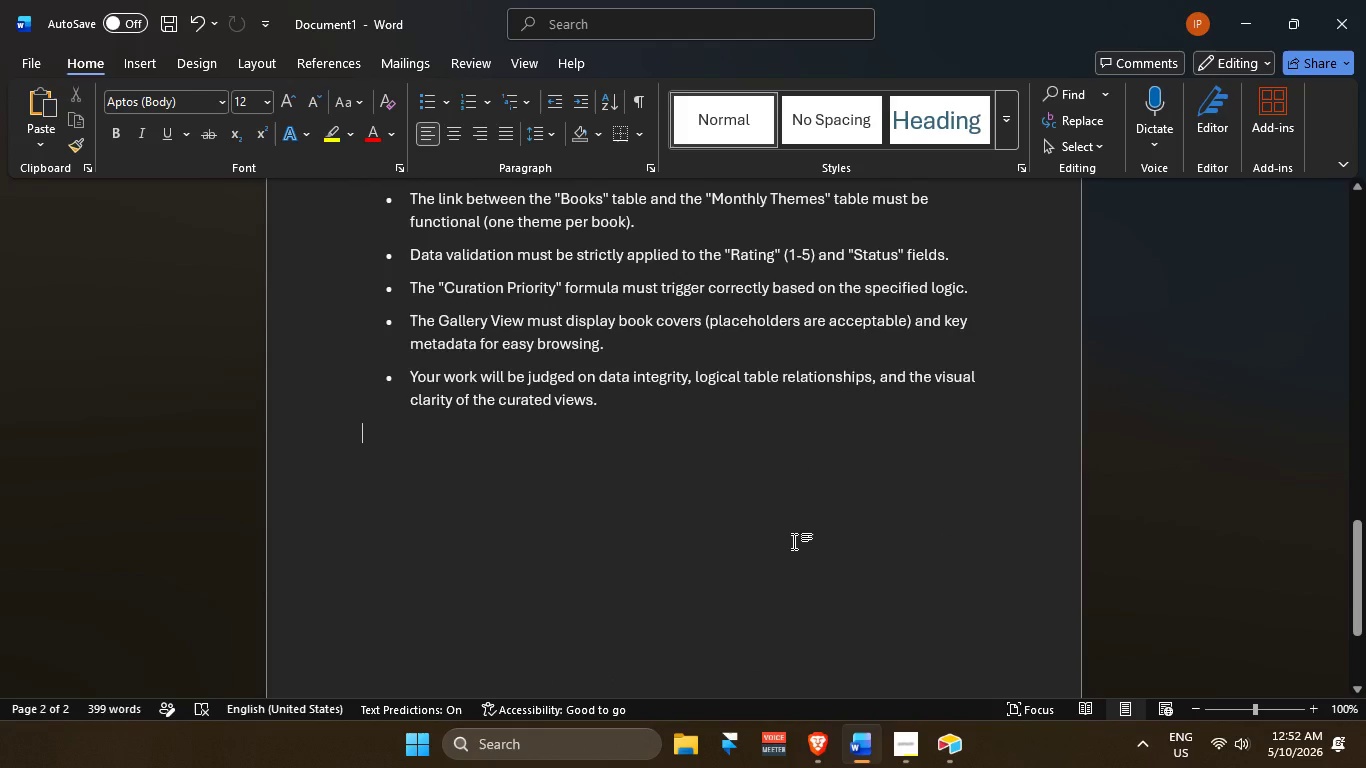 
scroll: coordinate [794, 541], scroll_direction: up, amount: 4.0